 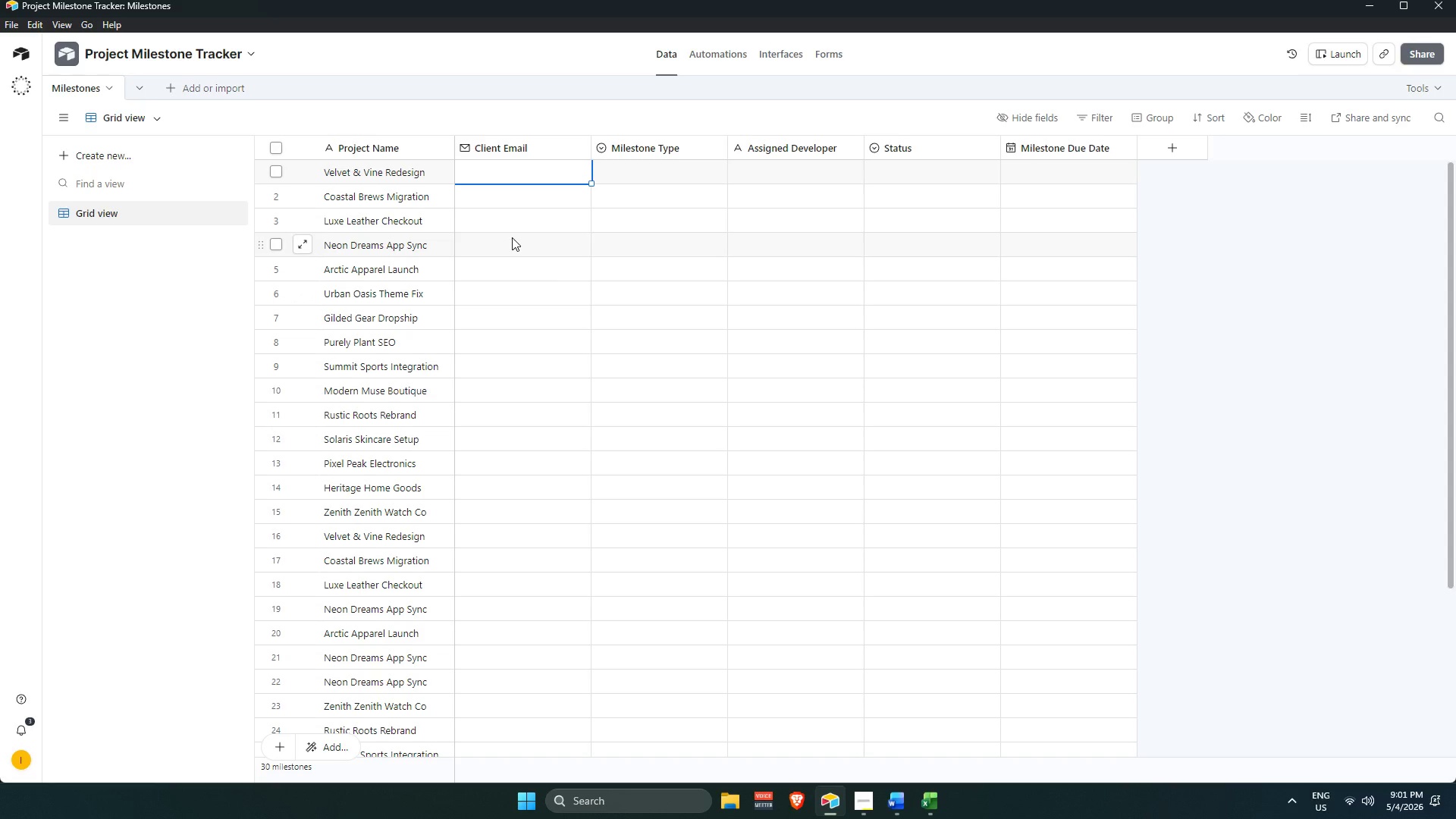 
left_click([545, 172])
 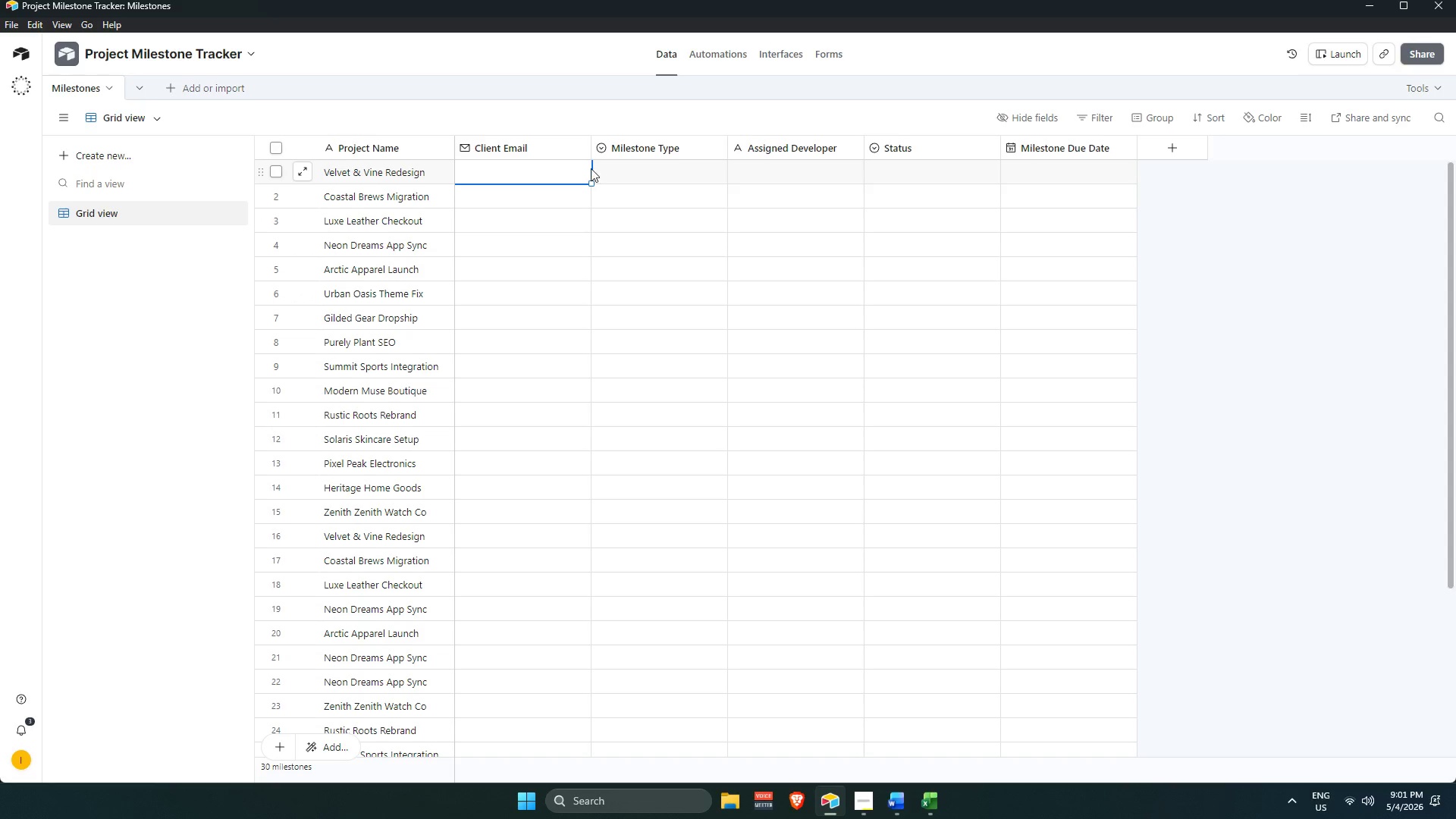 
key(Control+V)
 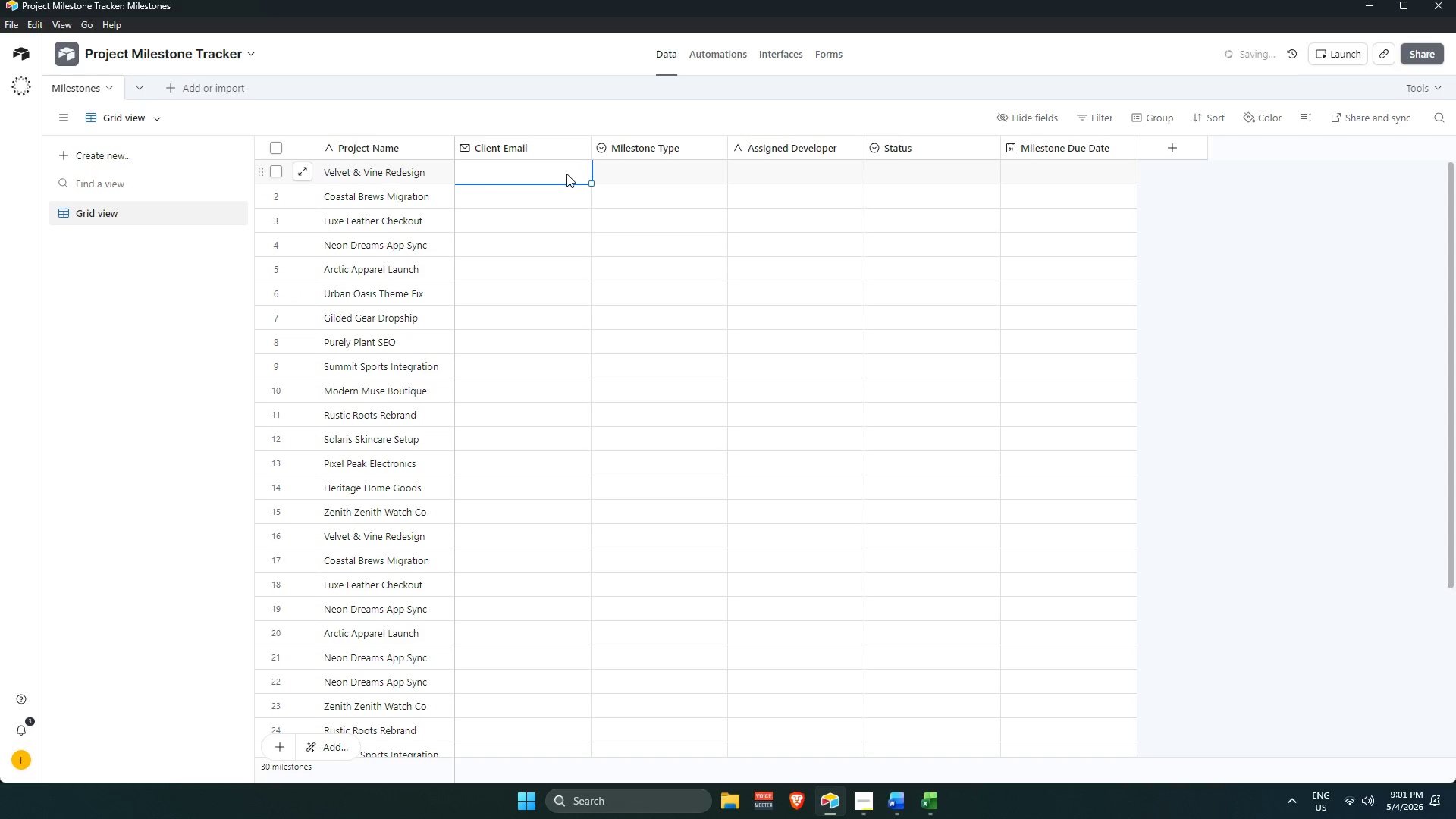 
key(Alt+Control+AltLeft)
 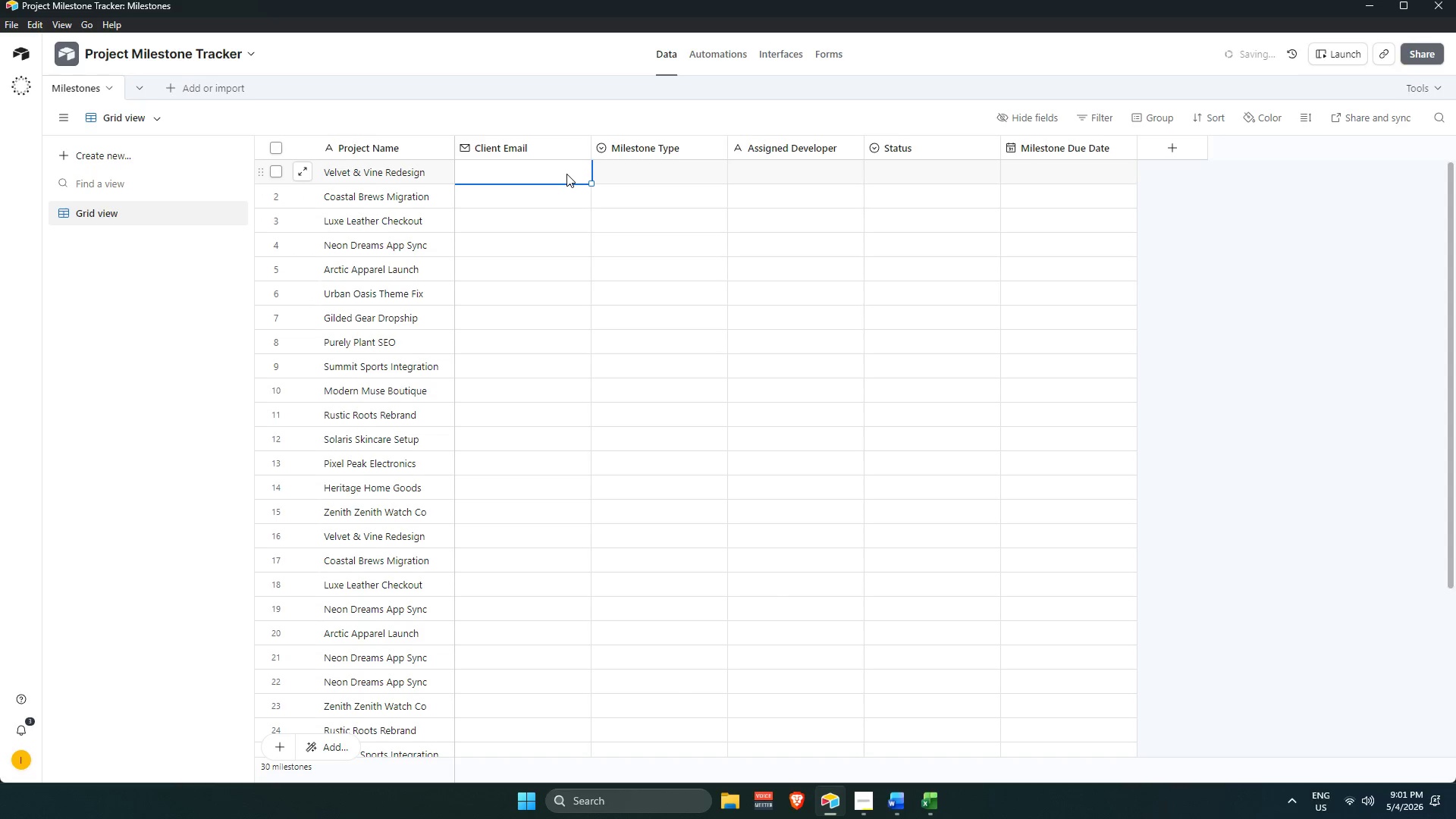 
key(Alt+Control+Tab)
 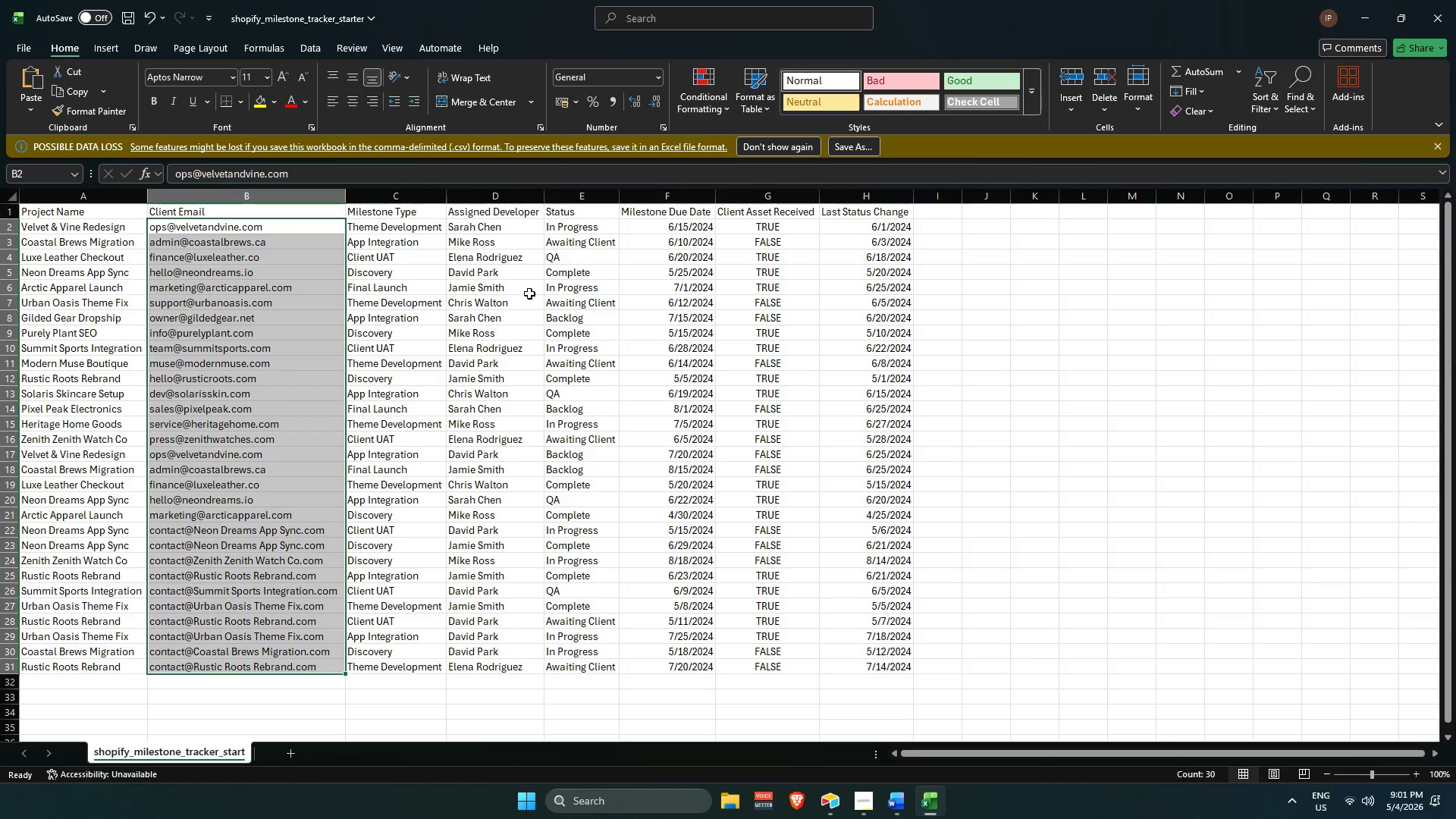 
hold_key(key=ControlLeft, duration=0.8)
 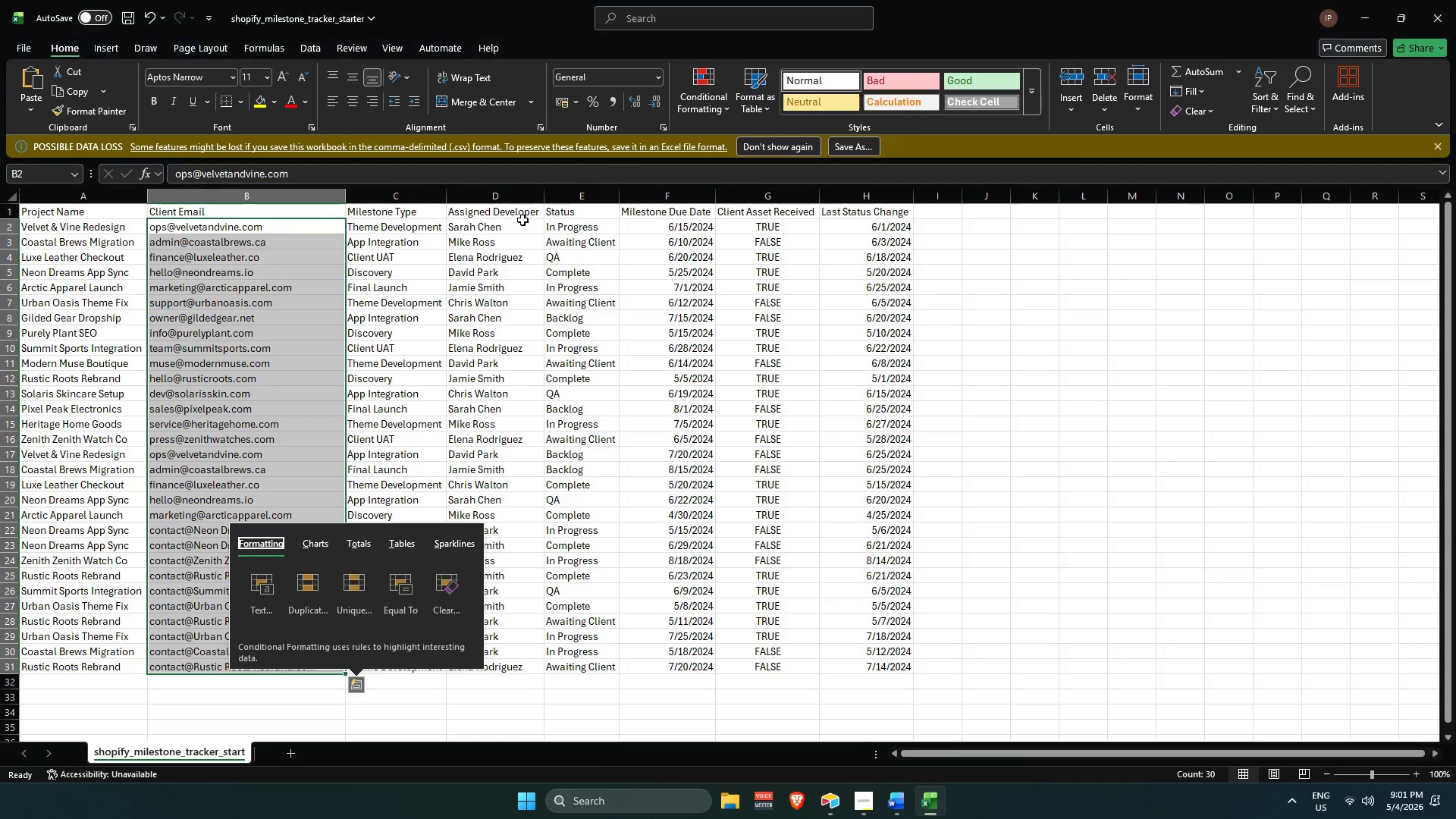 
key(Alt+Control+Tab)
 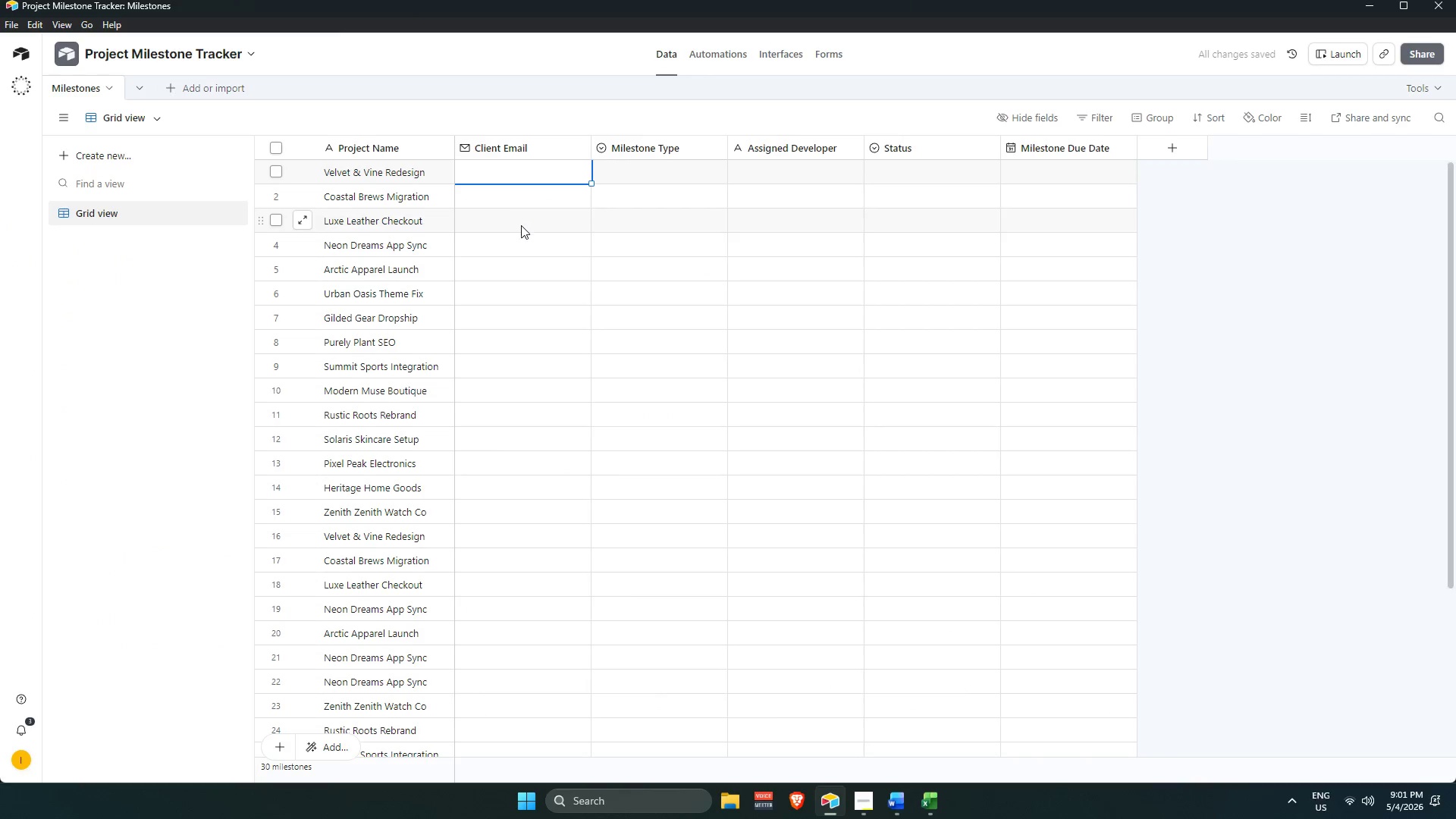 
key(Control+V)
 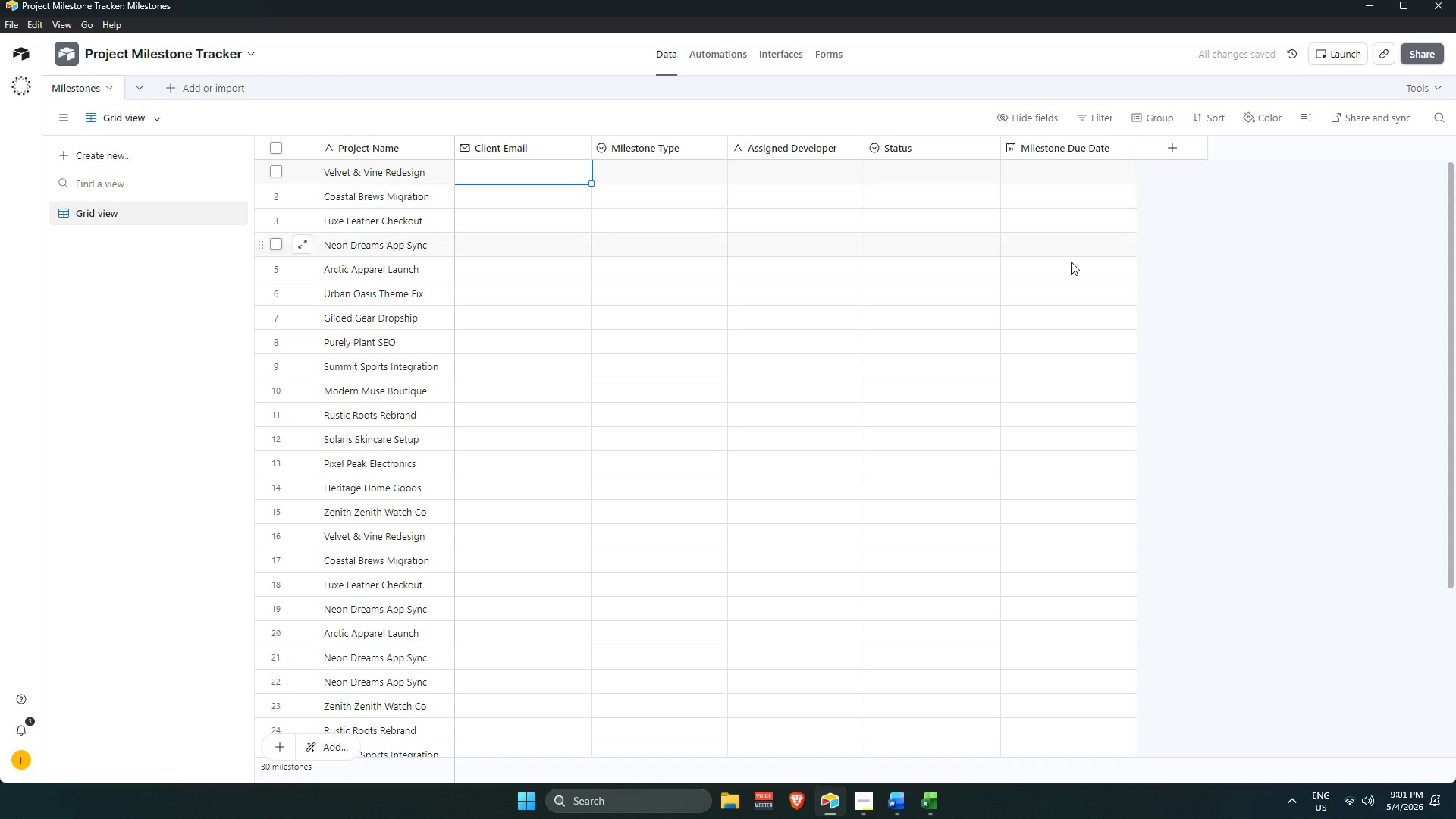 
left_click([1230, 287])
 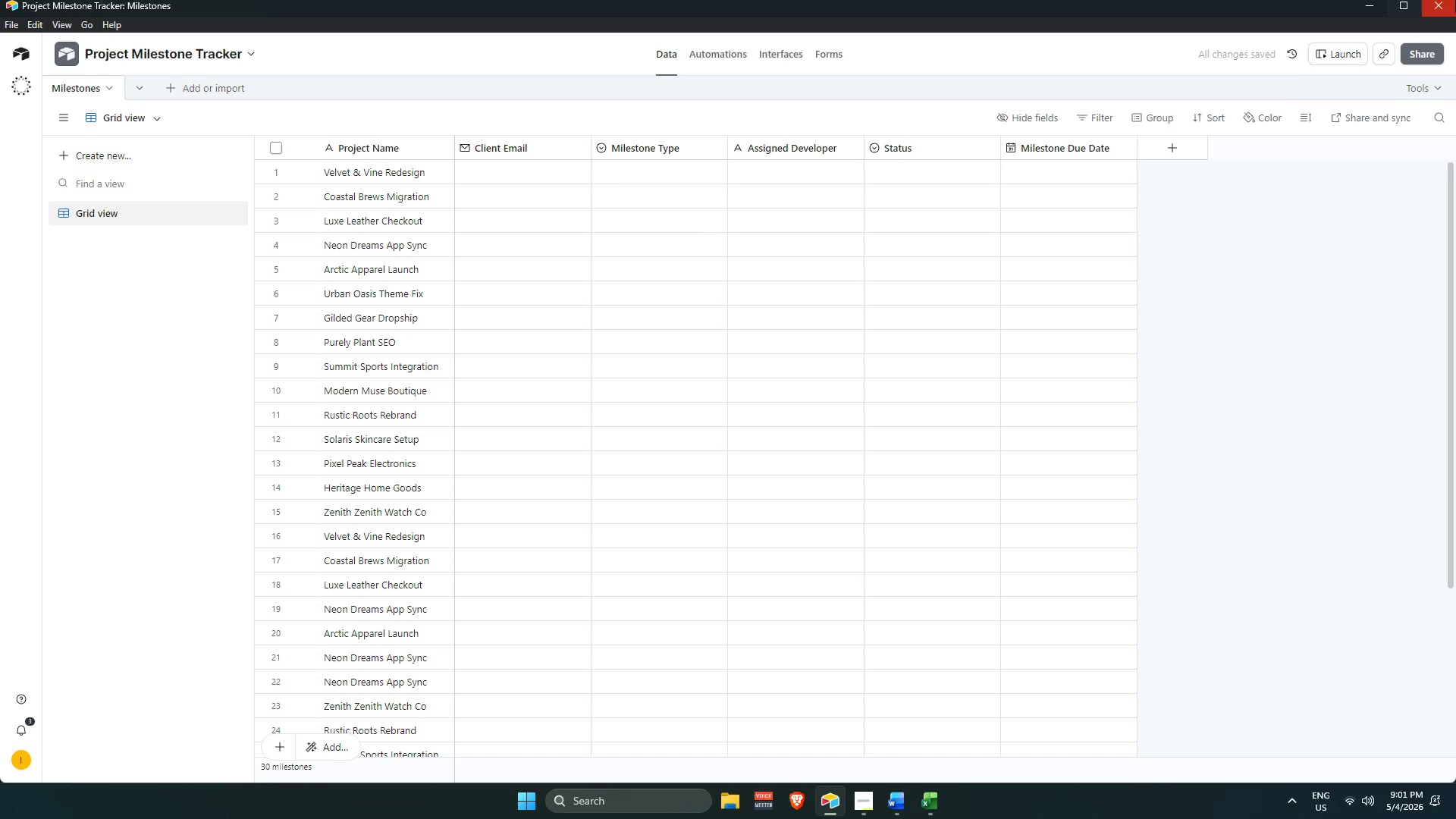 
left_click([1450, 0])
 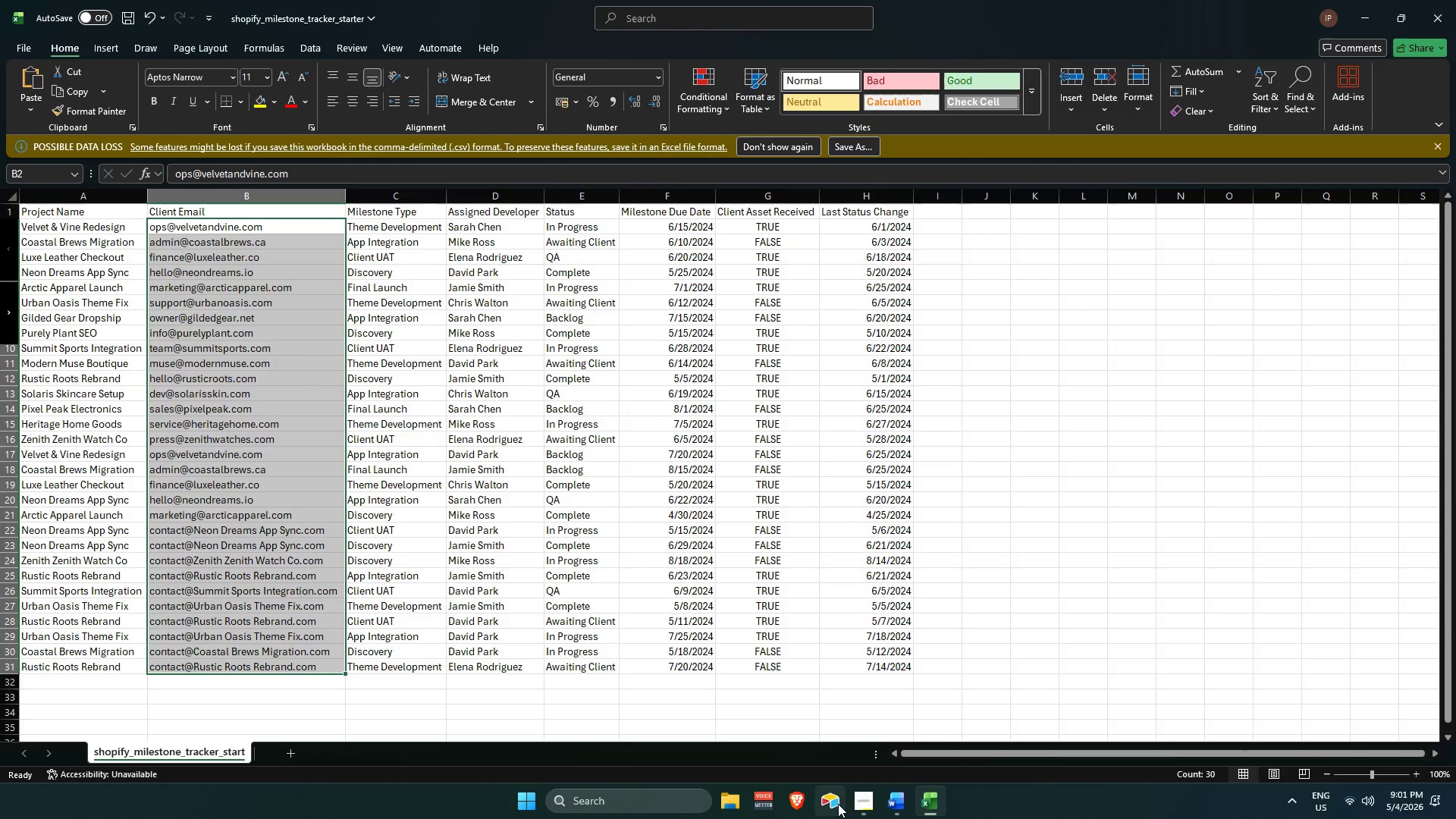 
left_click([838, 804])
 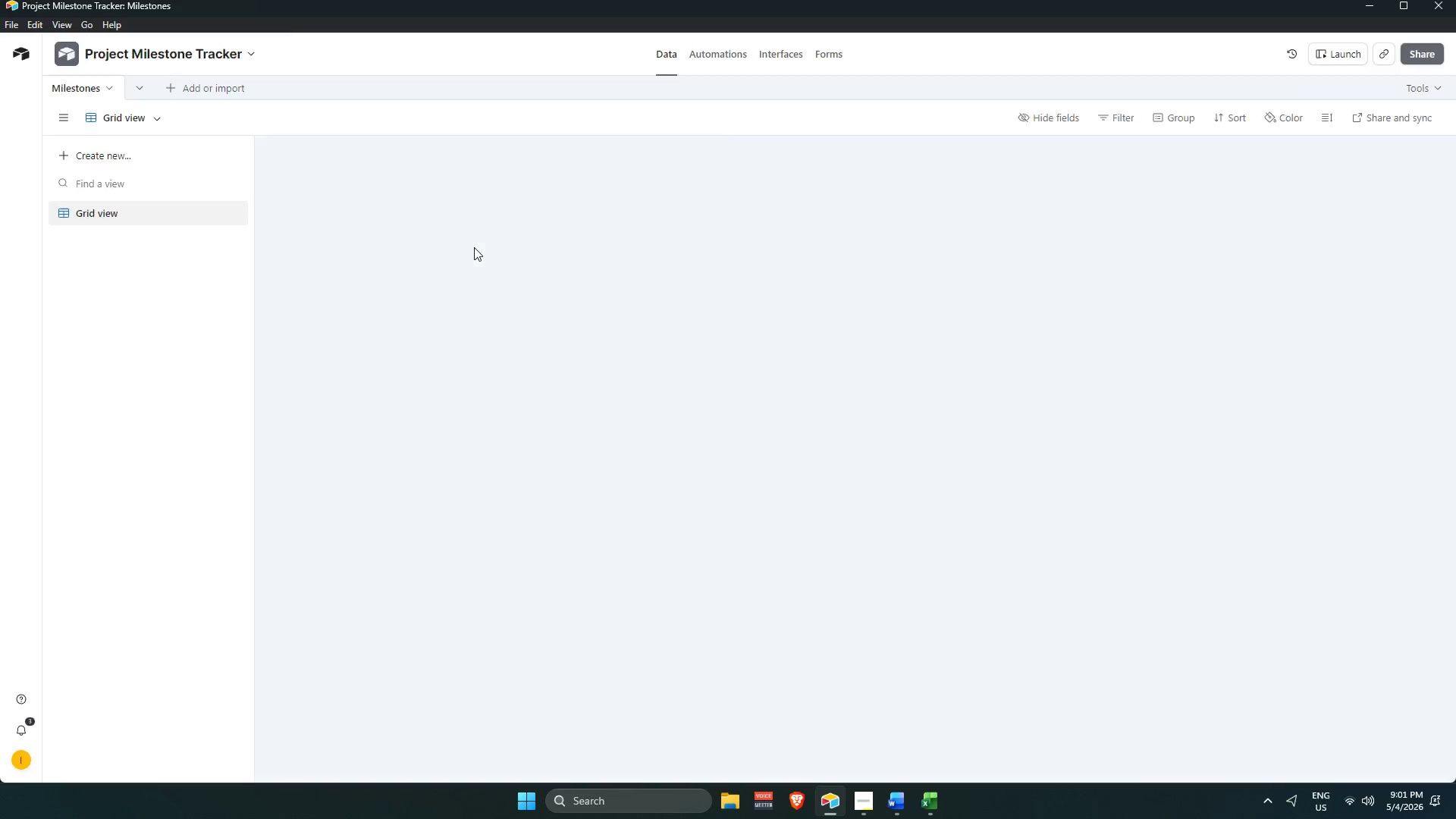 
wait(5.12)
 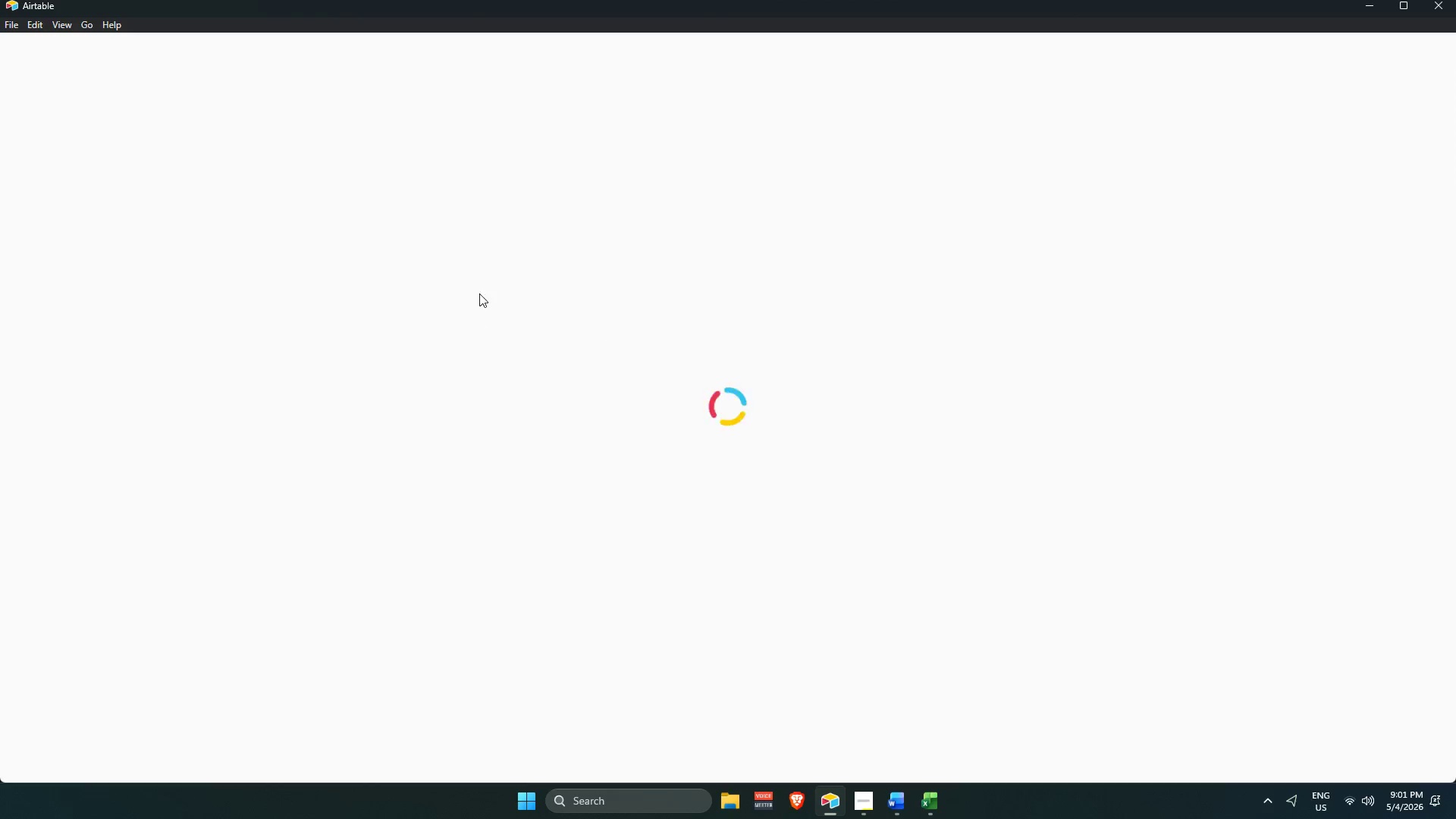 
key(Control+V)
 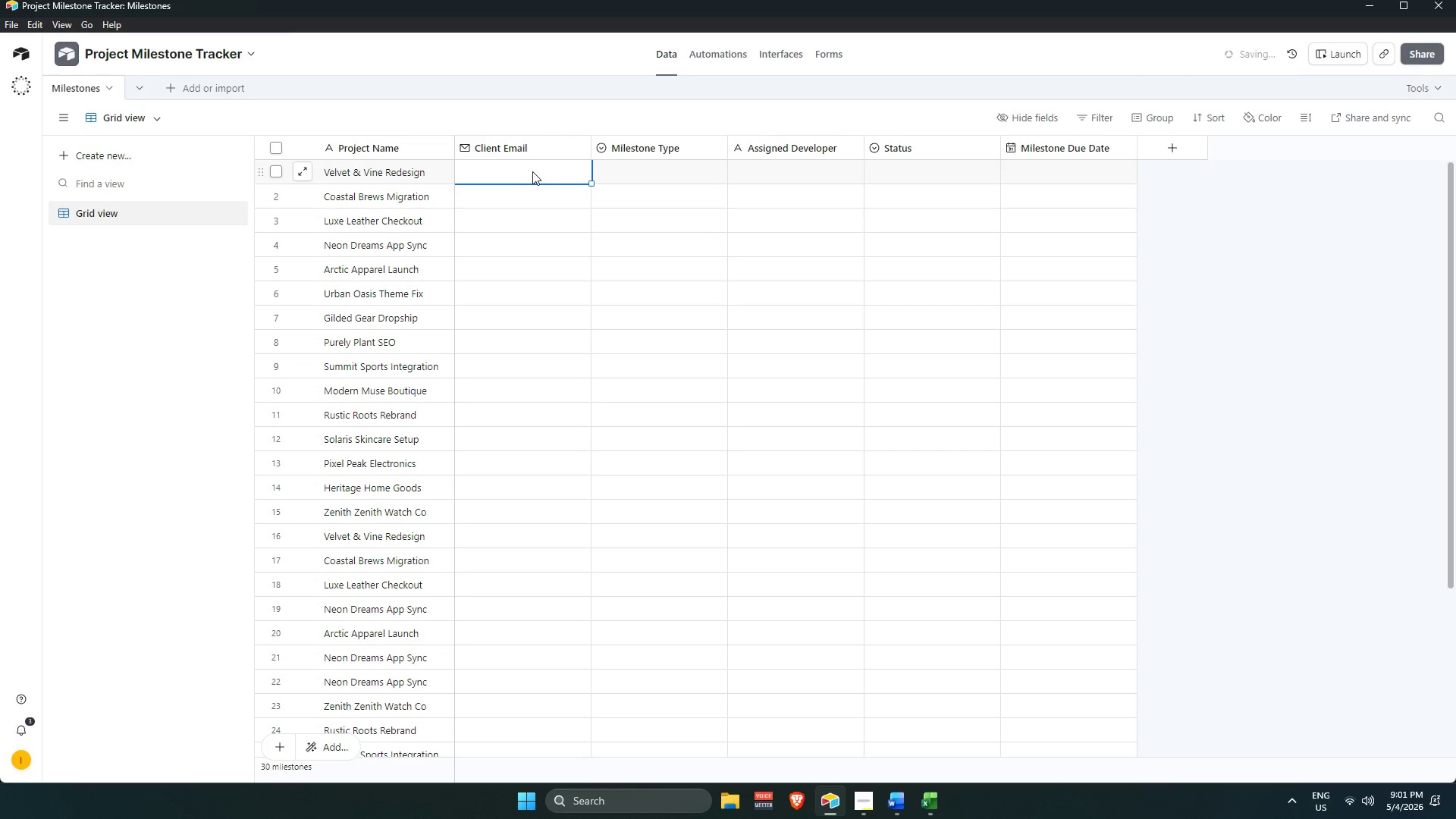 
key(Alt+Control+Tab)
 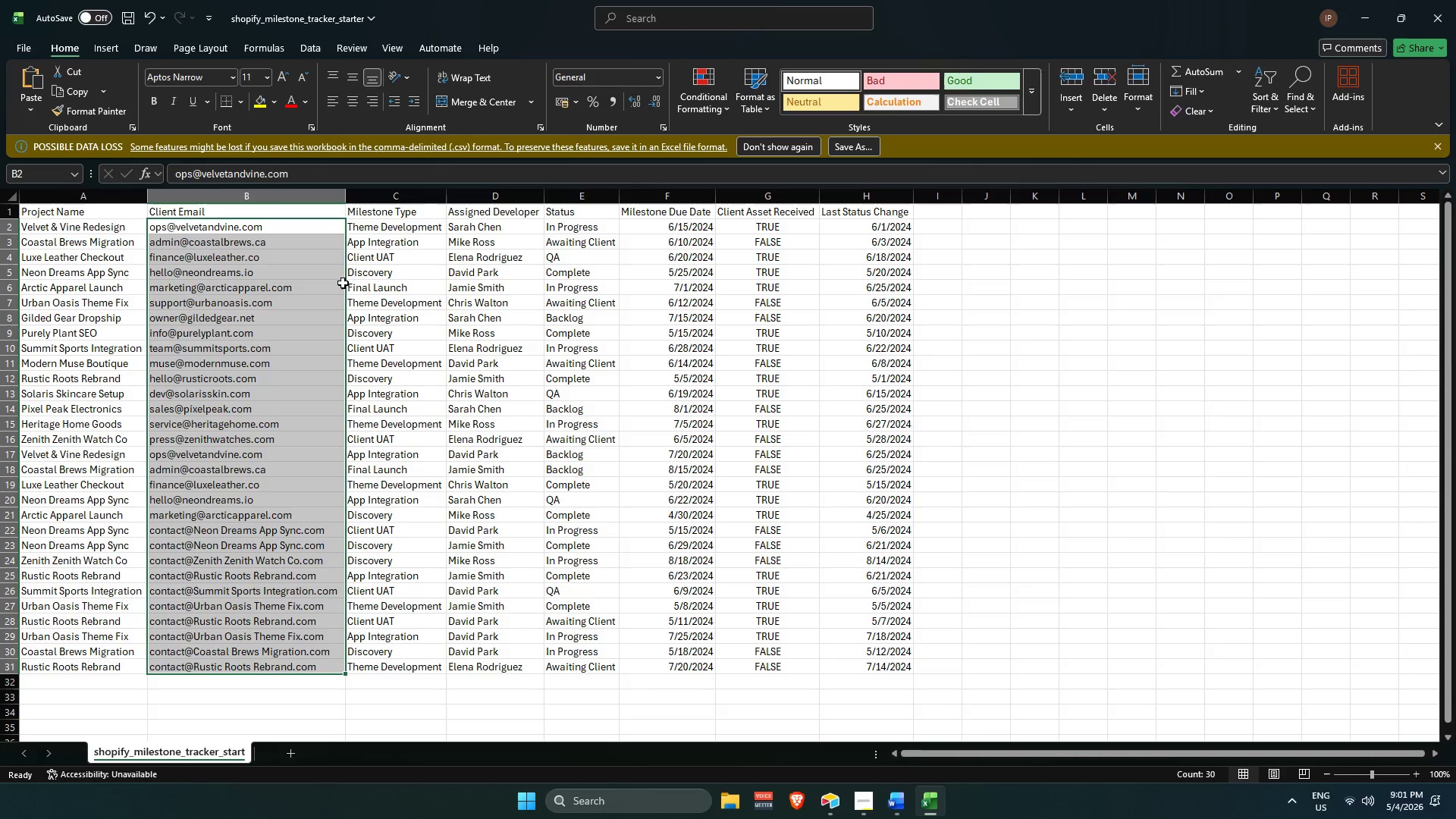 
key(Alt+Control+AltLeft)
 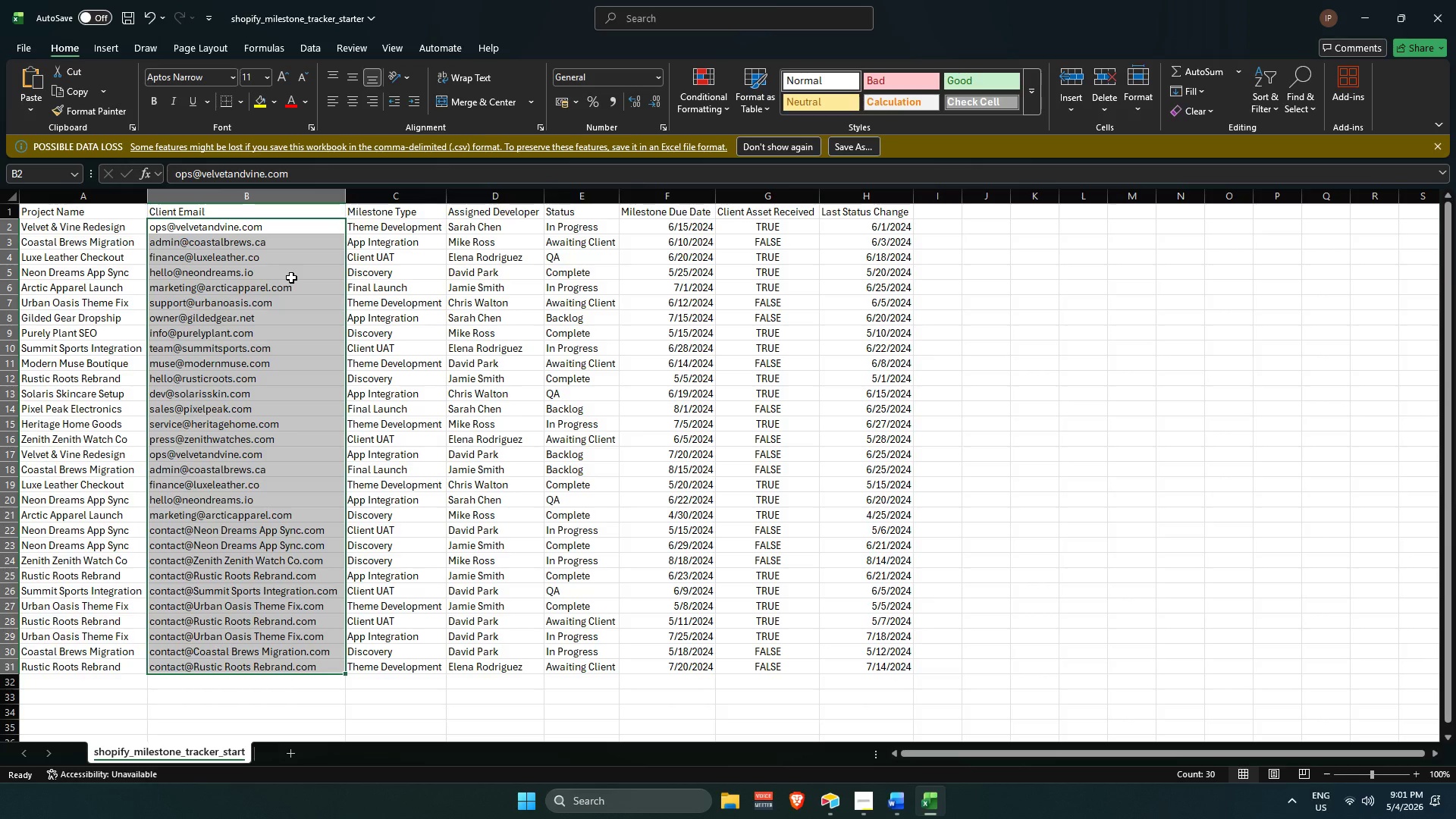 
hold_key(key=ControlLeft, duration=1.75)
 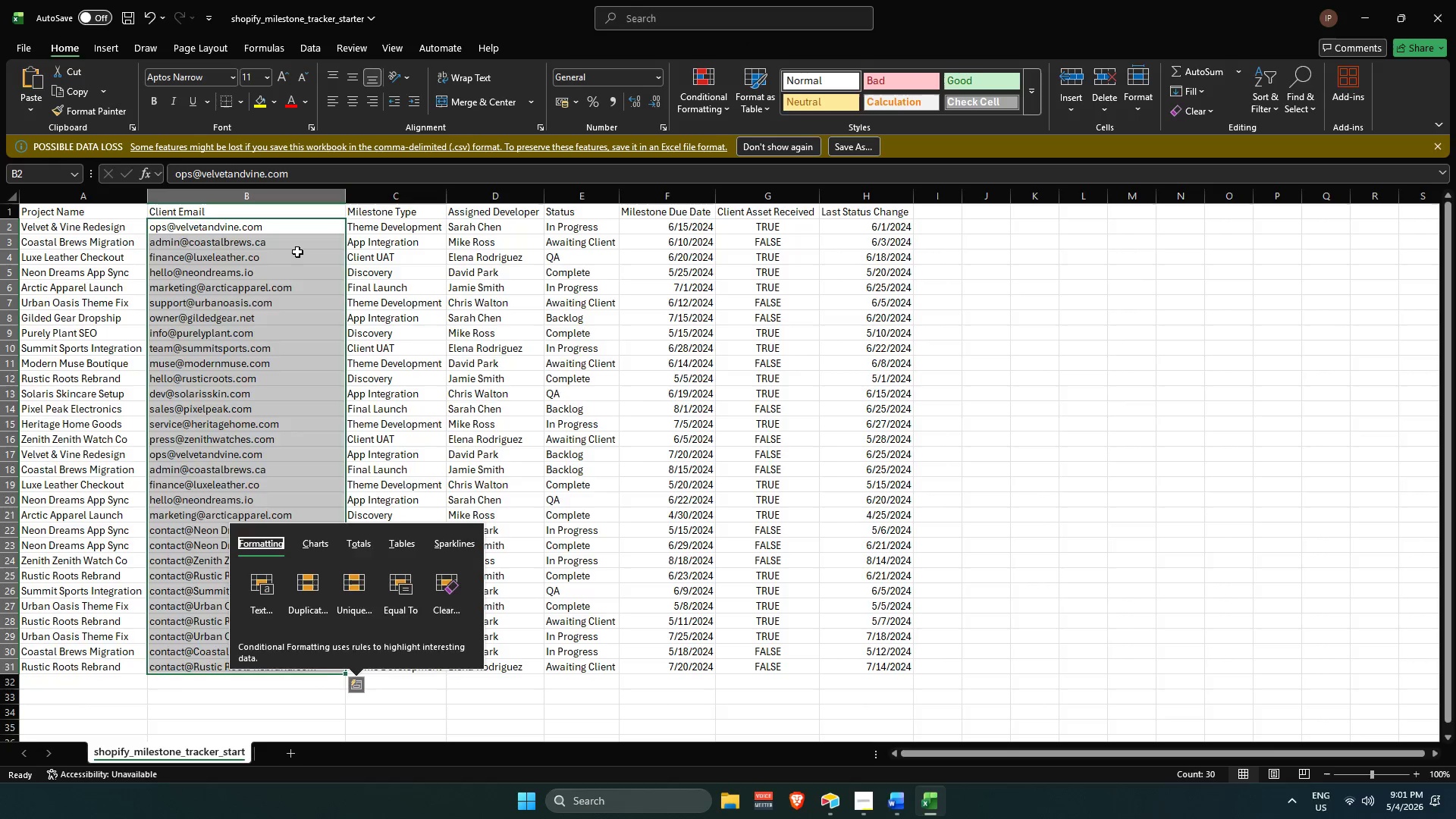 
key(Alt+Control+AltLeft)
 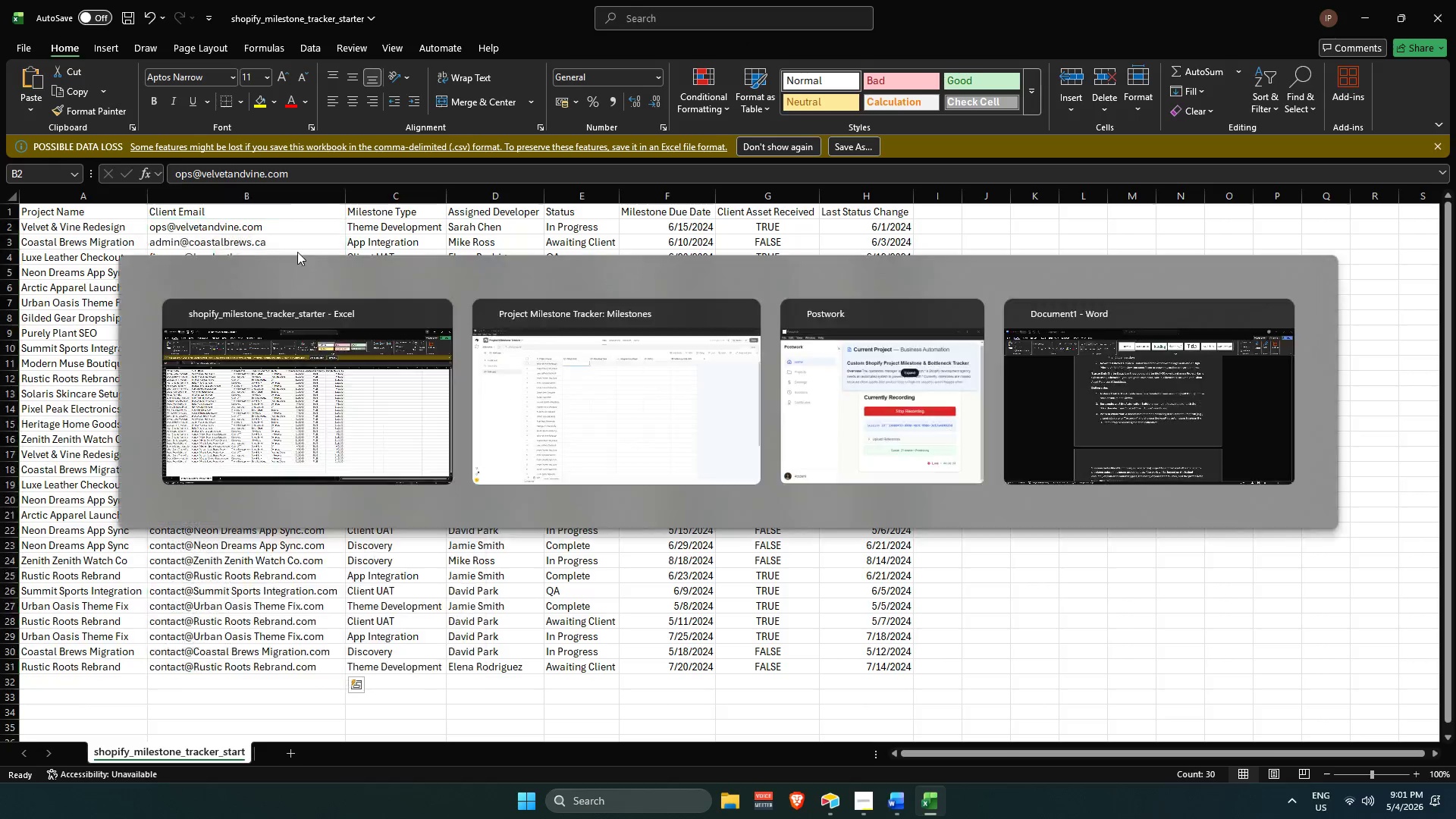 
key(Alt+Control+Tab)
 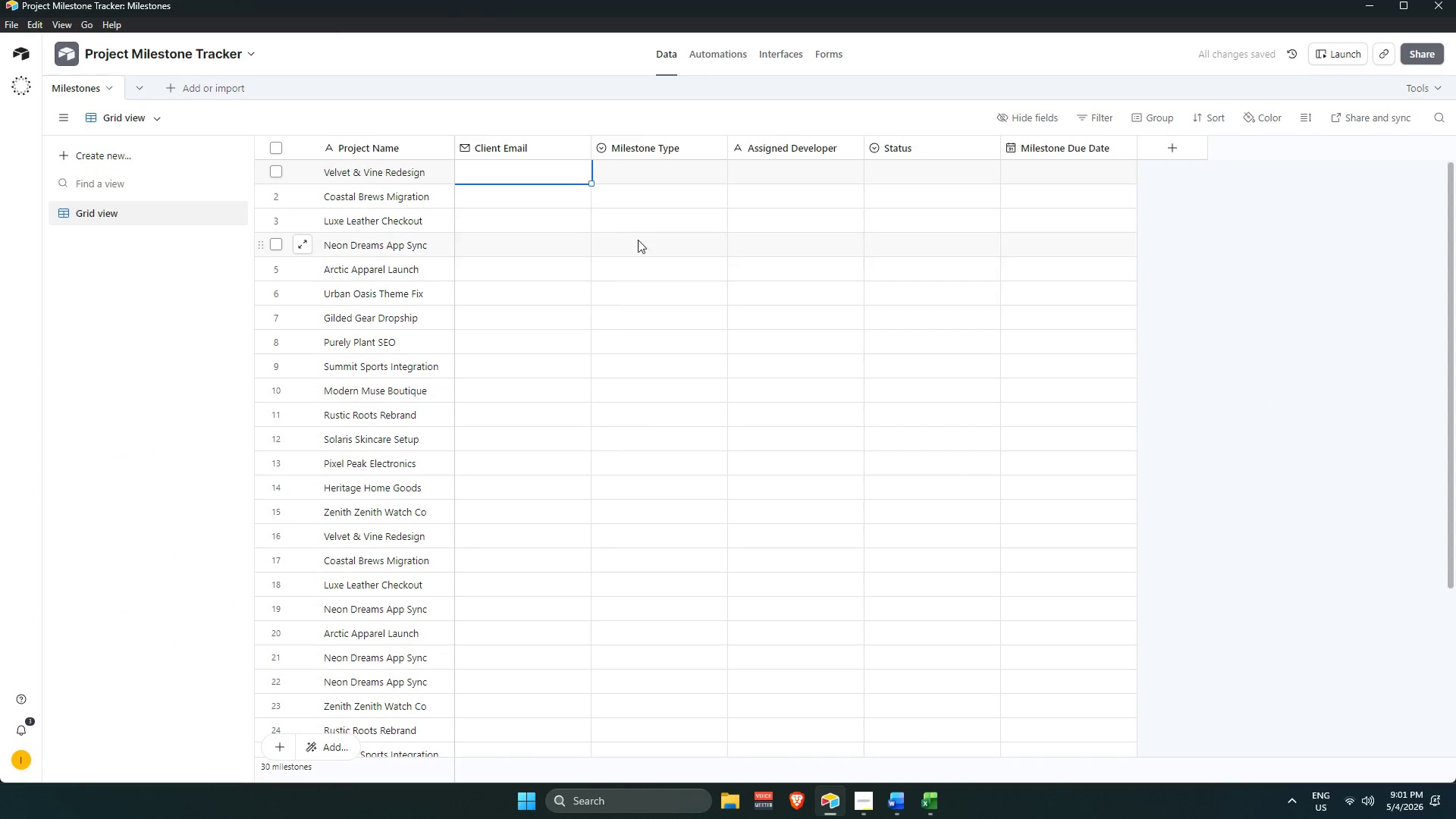 
hold_key(key=ControlLeft, duration=4.97)
 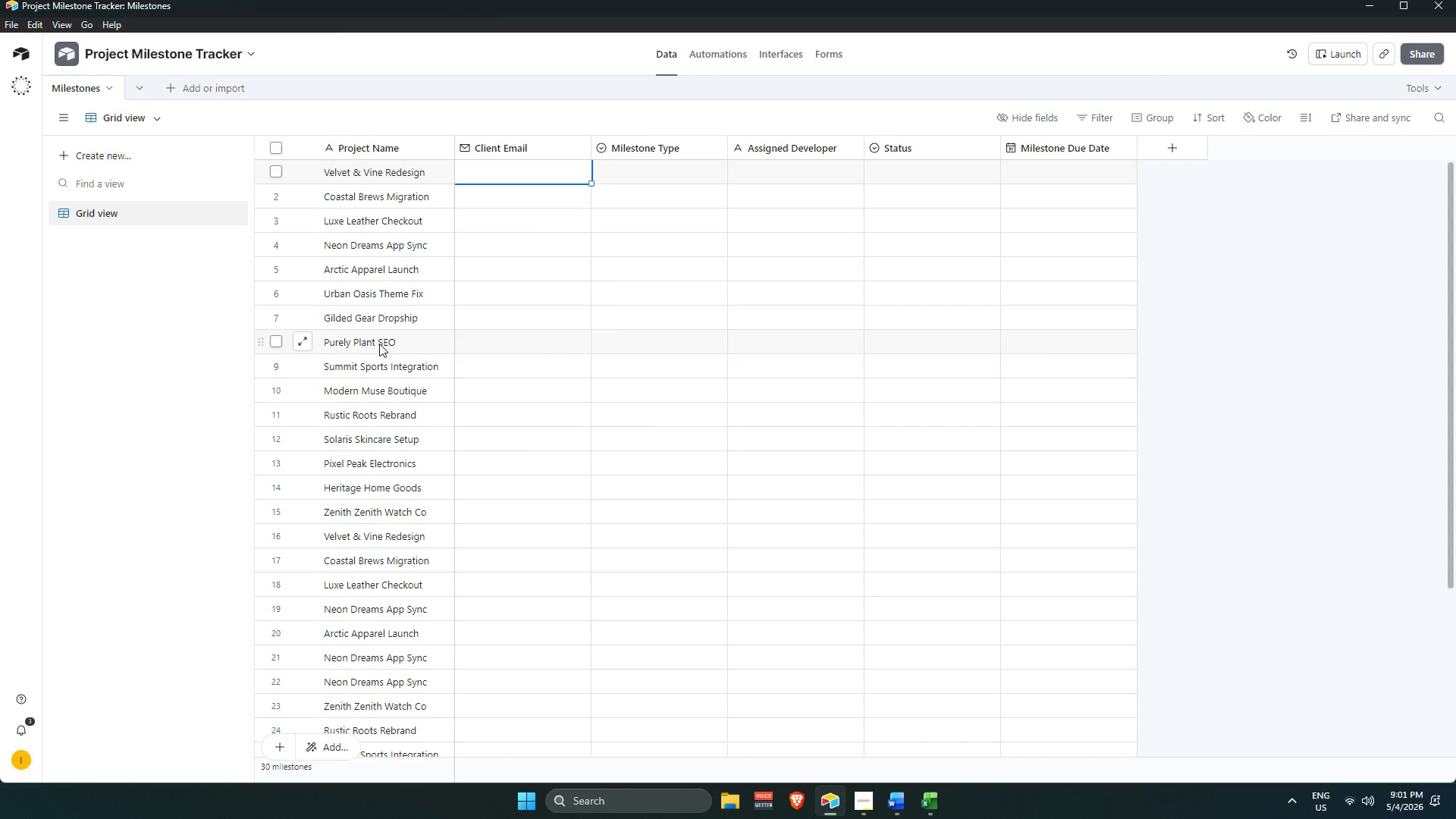 
hold_key(key=ControlLeft, duration=0.36)
 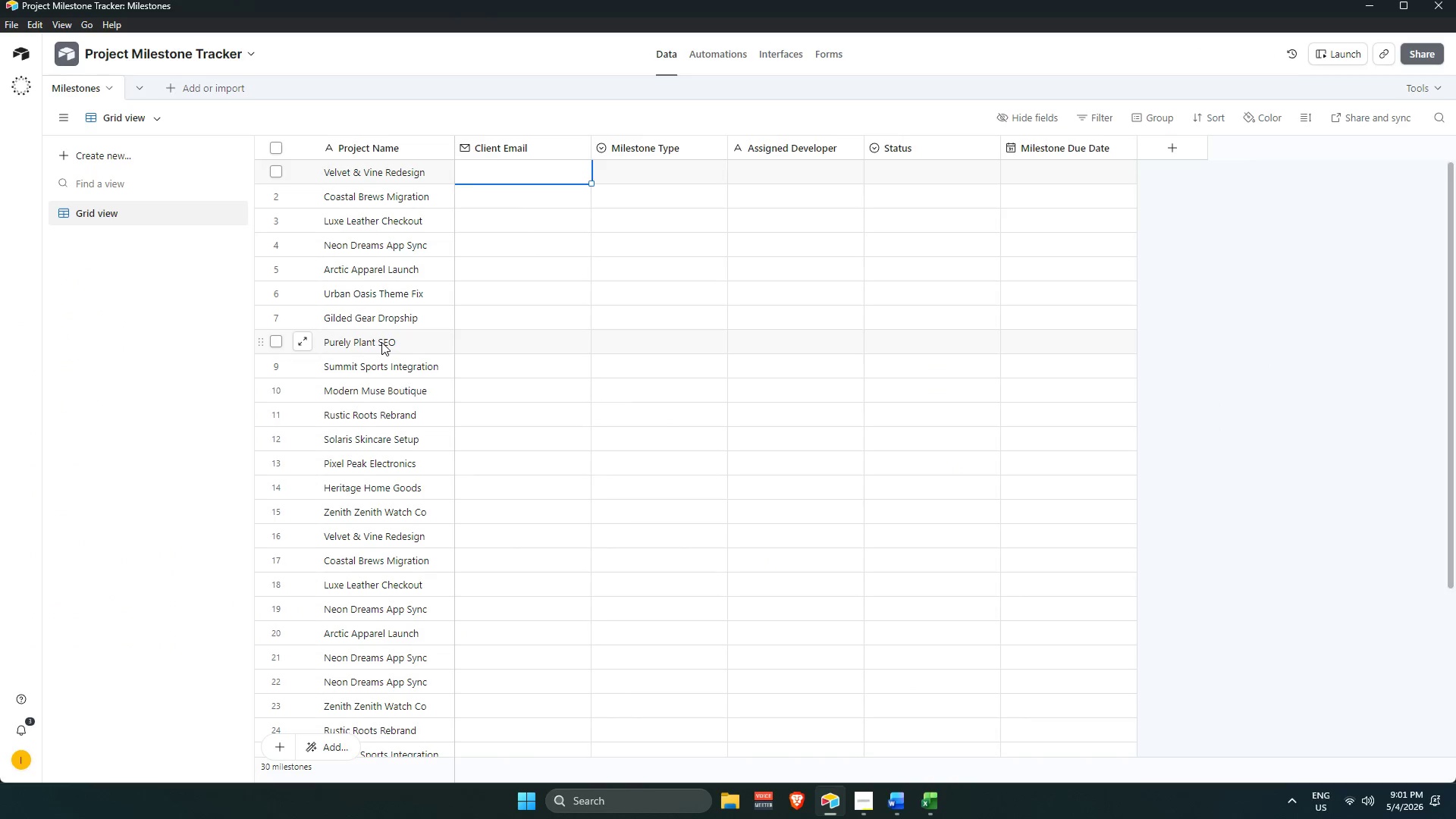 
key(Tab)
 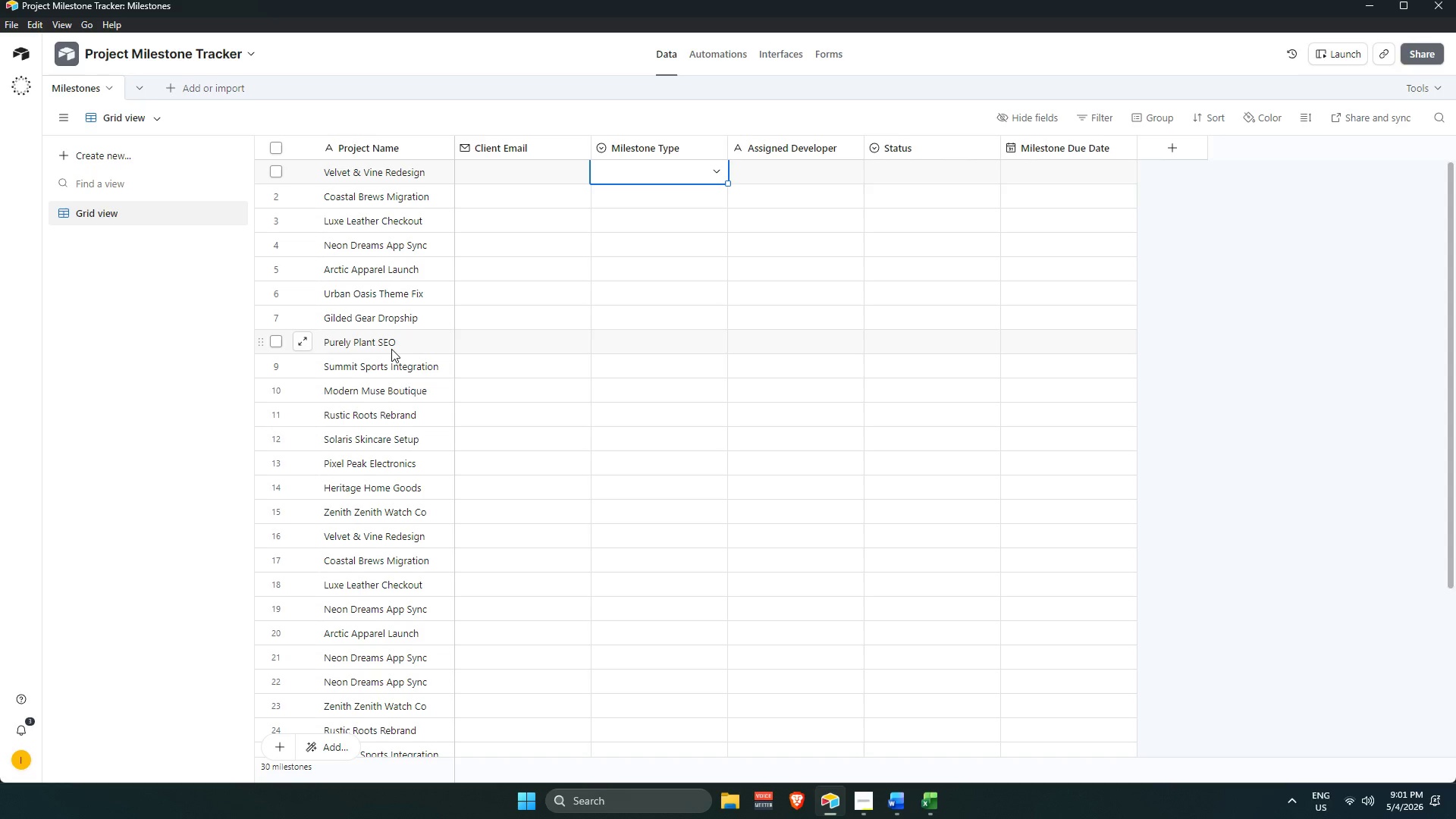 
key(Alt+AltLeft)
 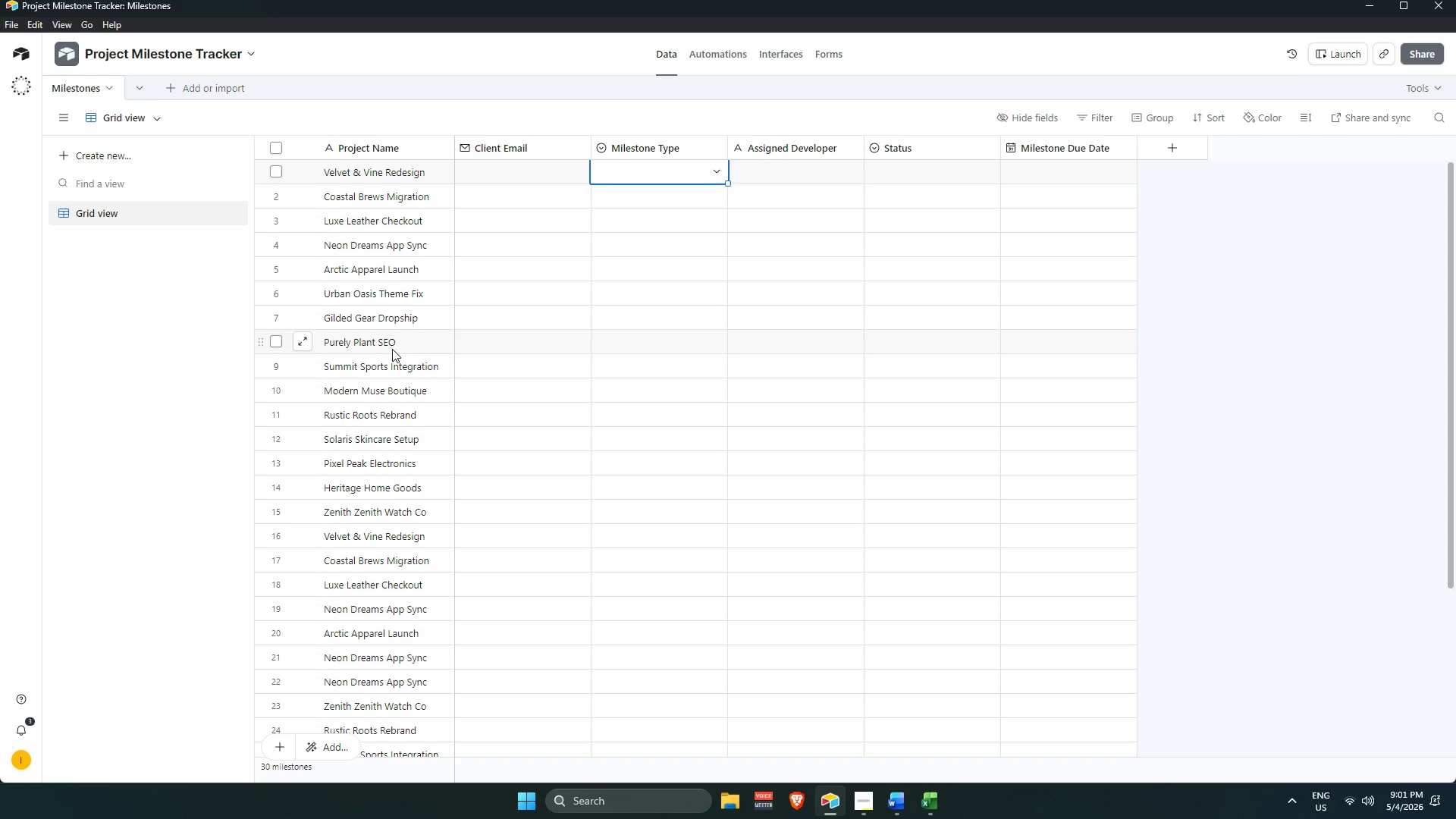 
key(Tab)
 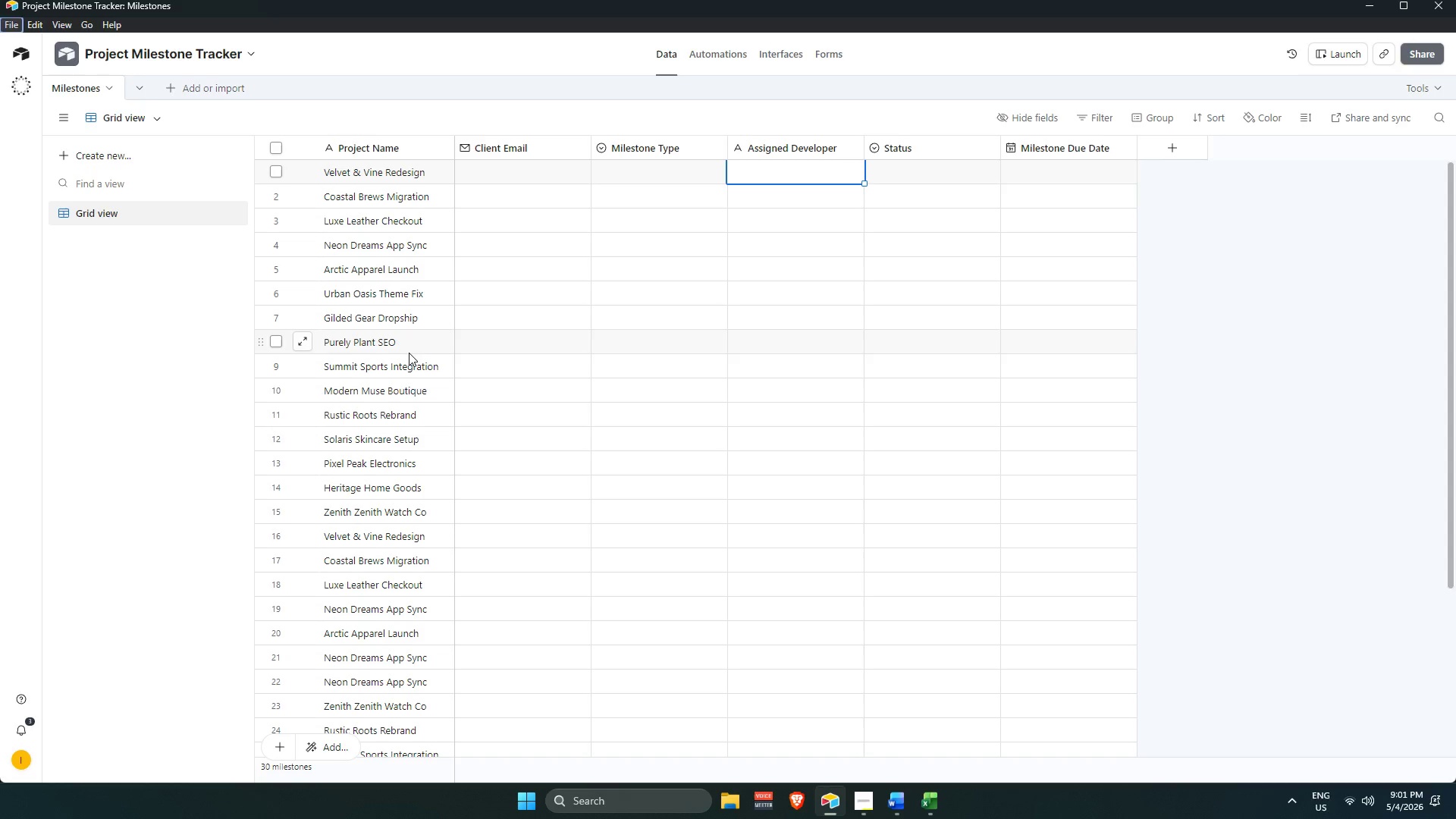 
key(Alt+Tab)
 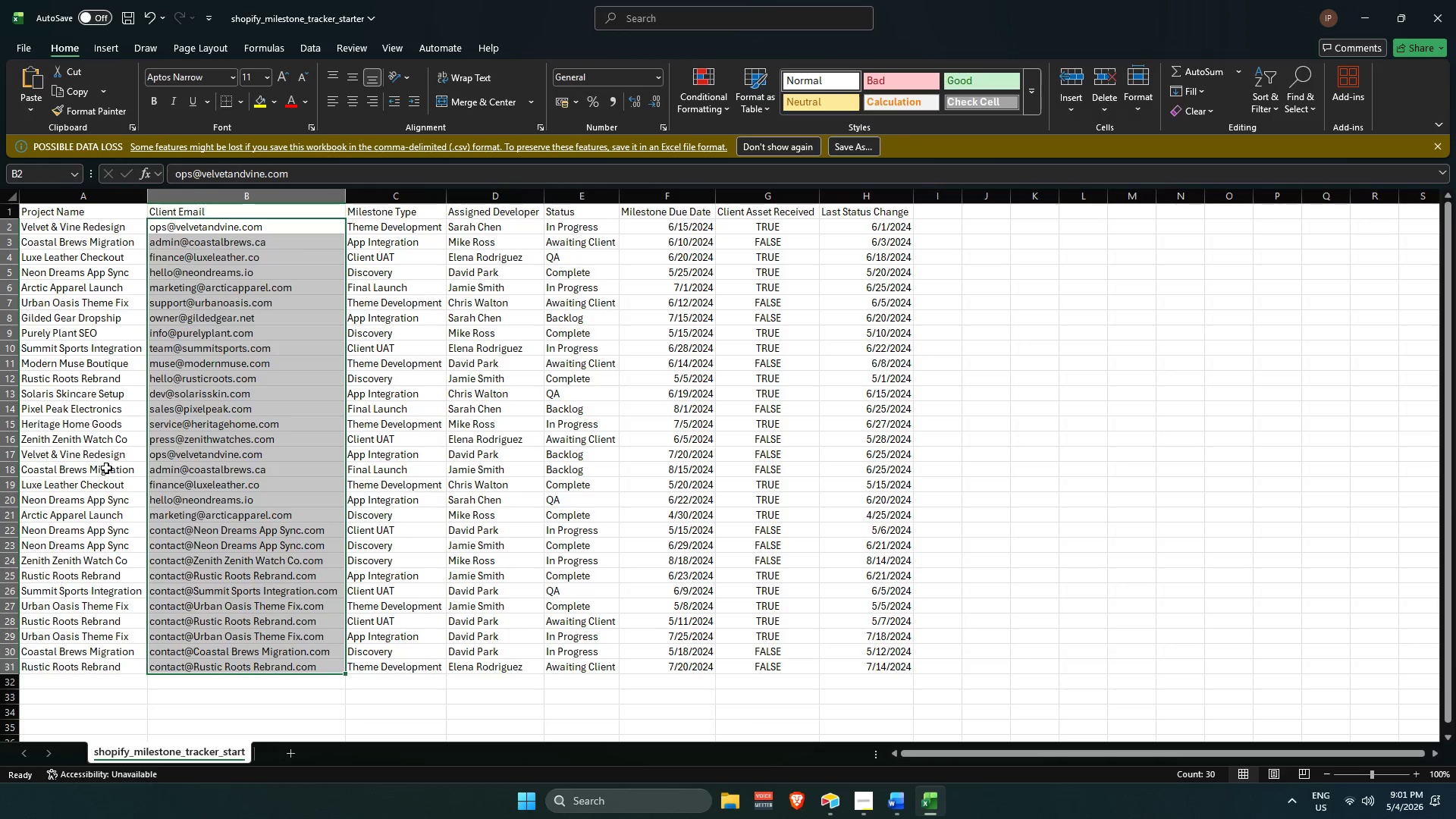 
key(Control+C)
 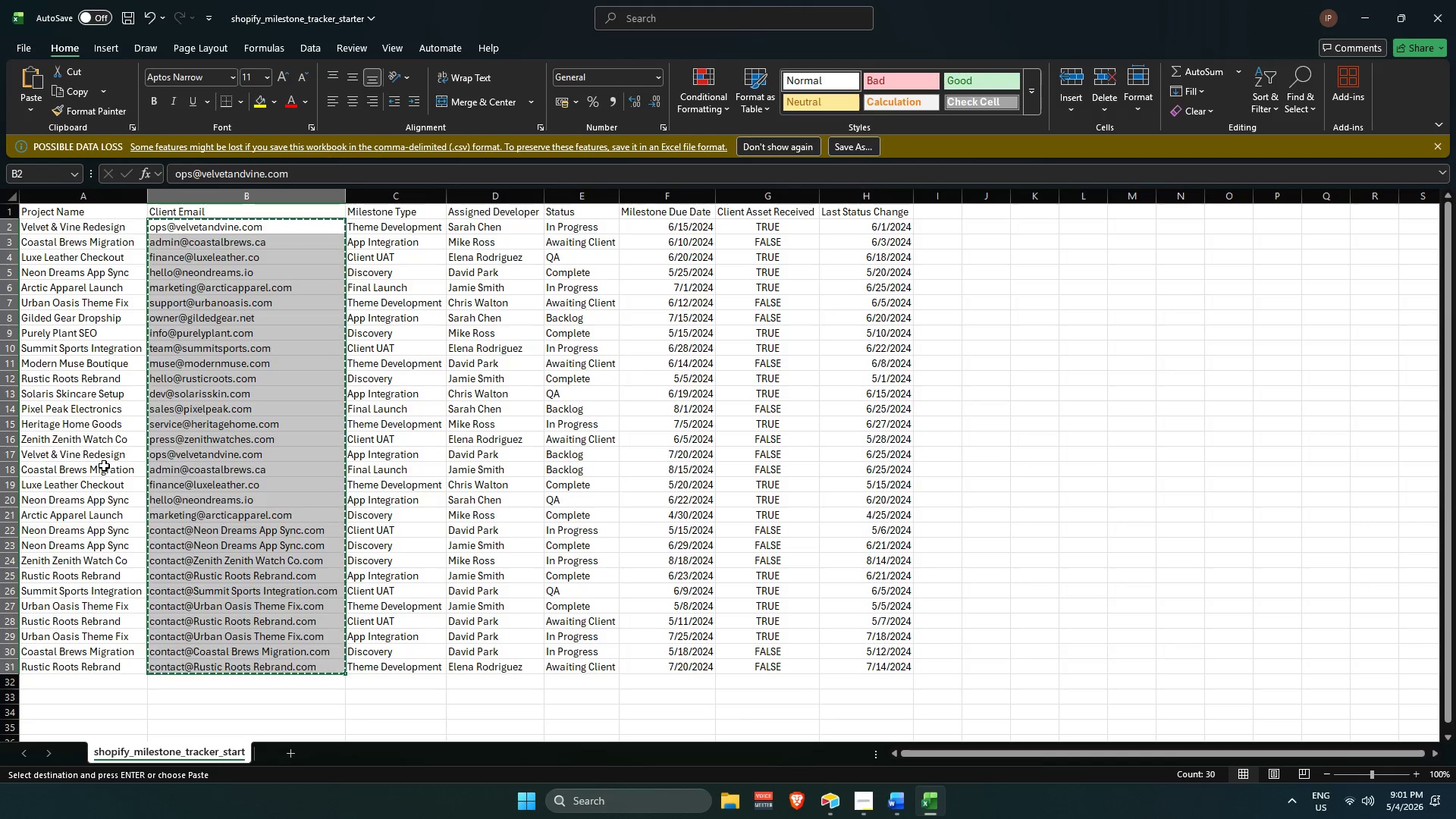 
key(Alt+AltLeft)
 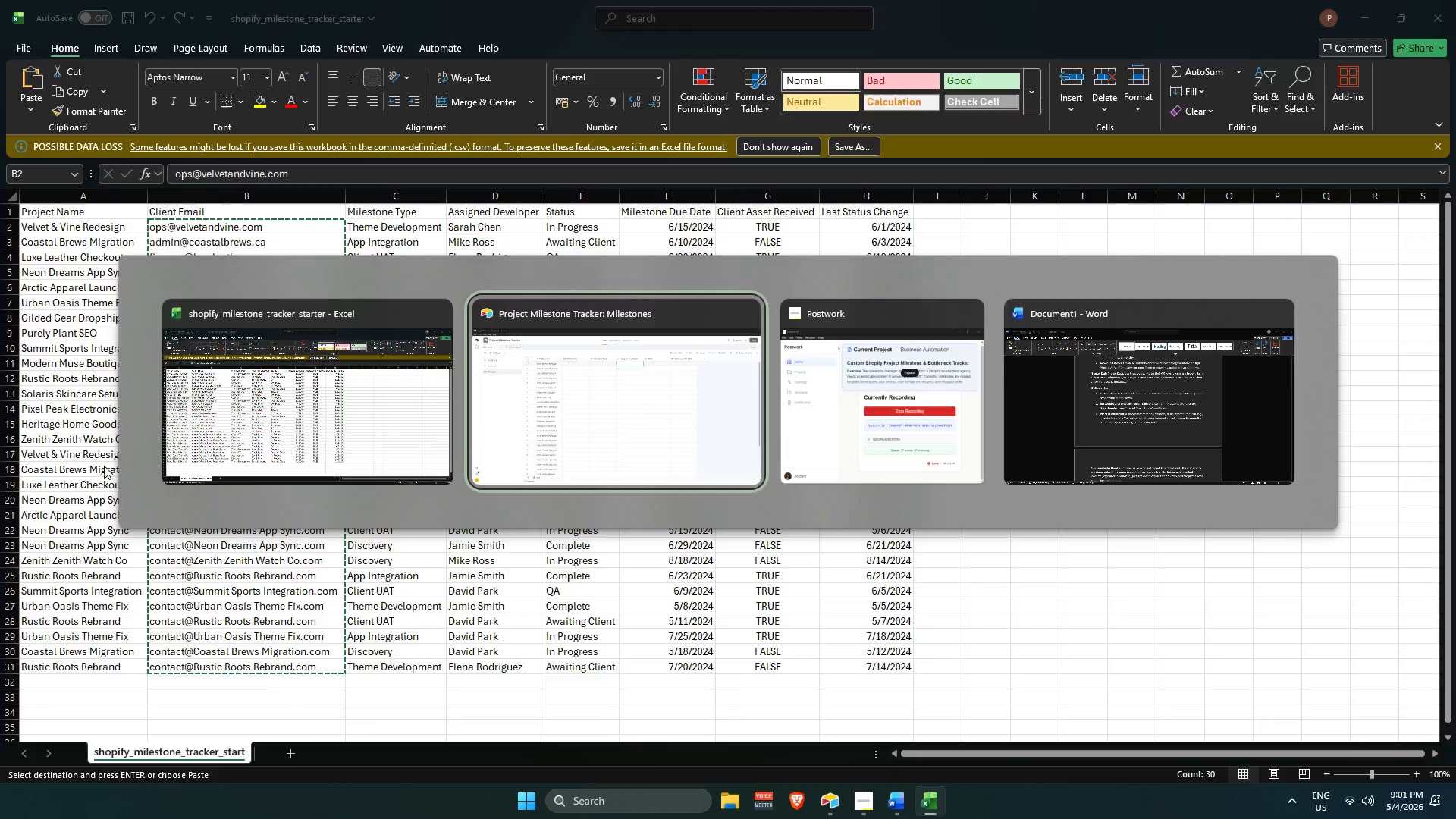 
key(Alt+Tab)
 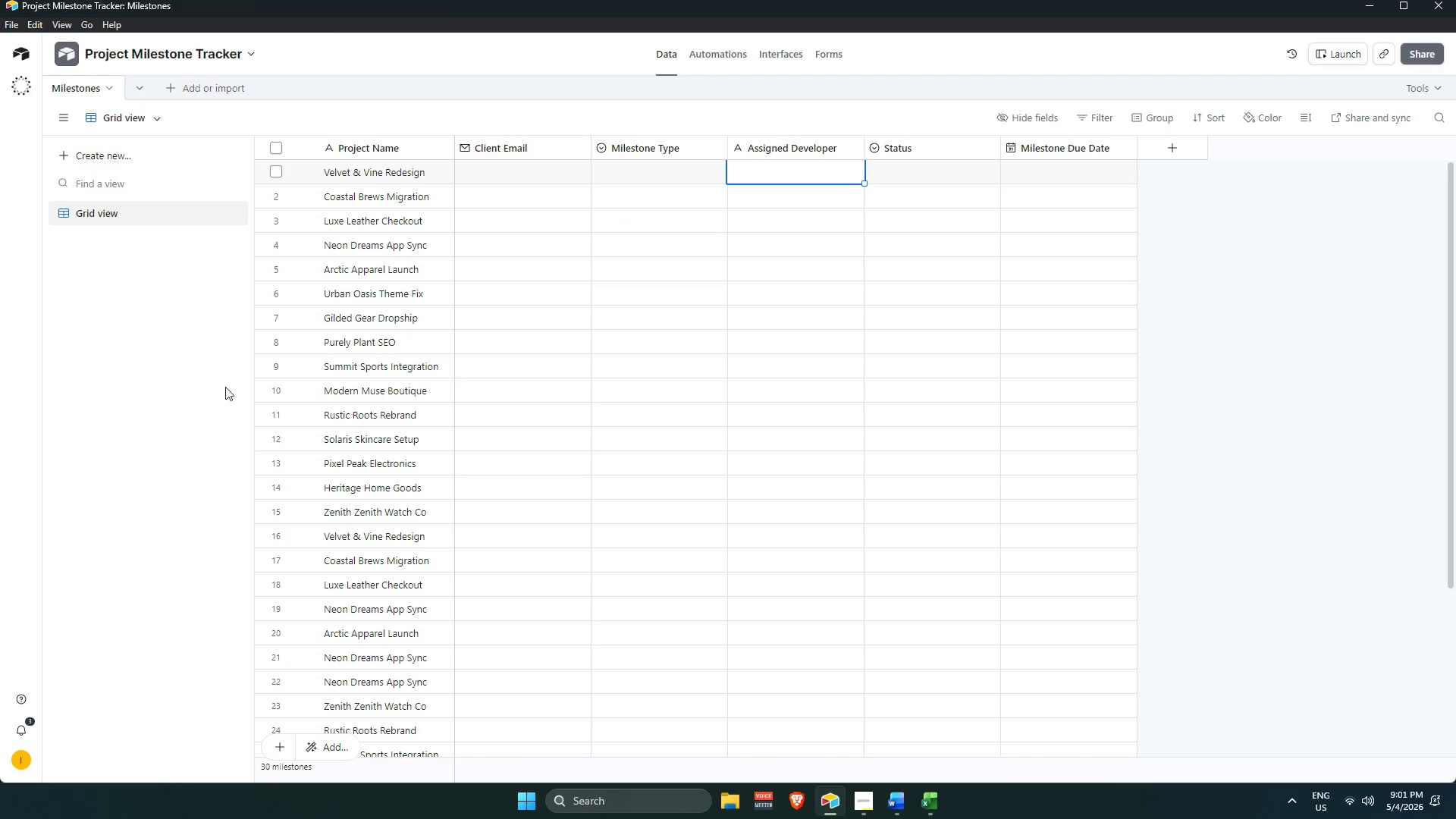 
key(Control+ControlLeft)
 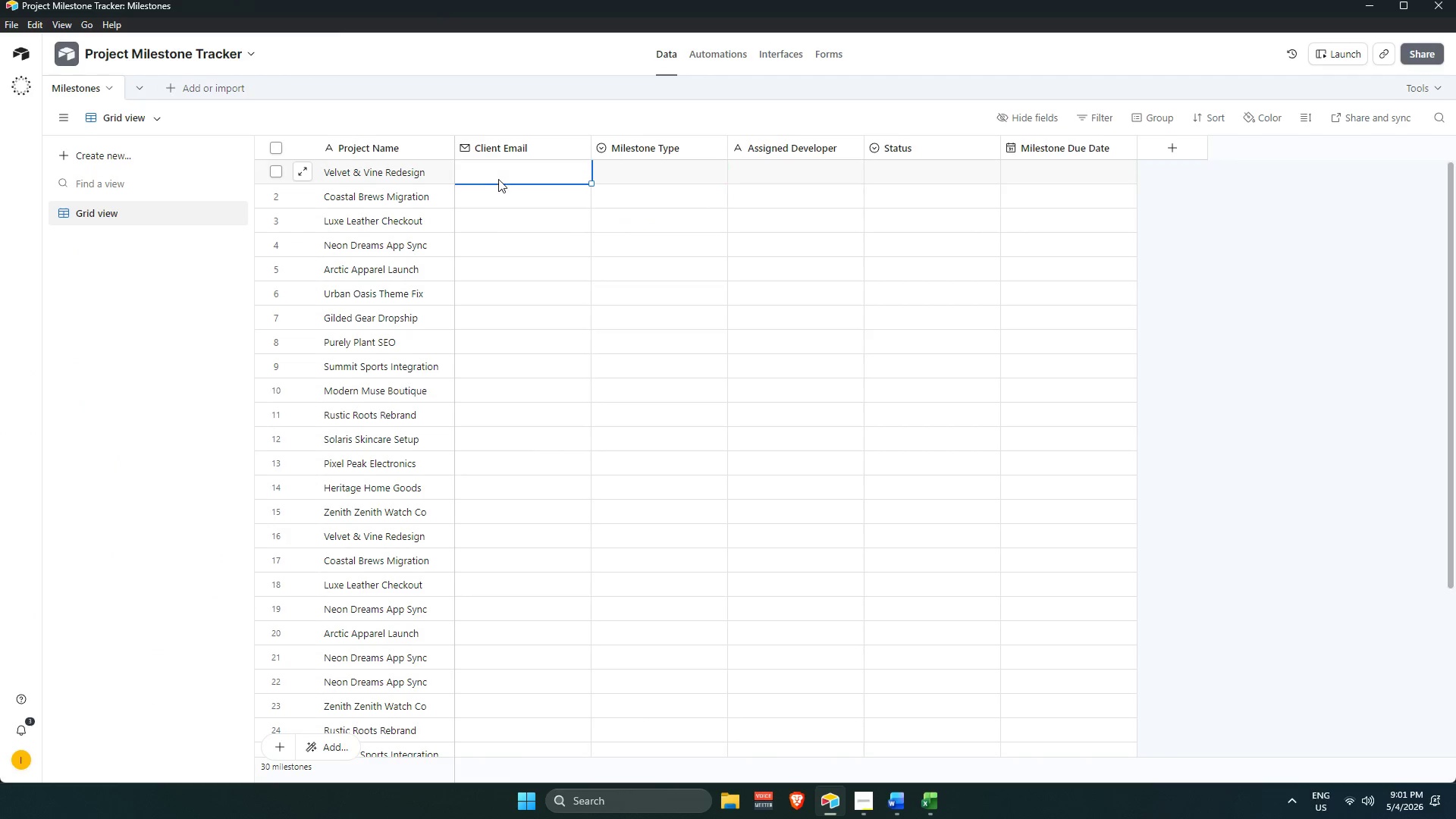 
key(Control+V)
 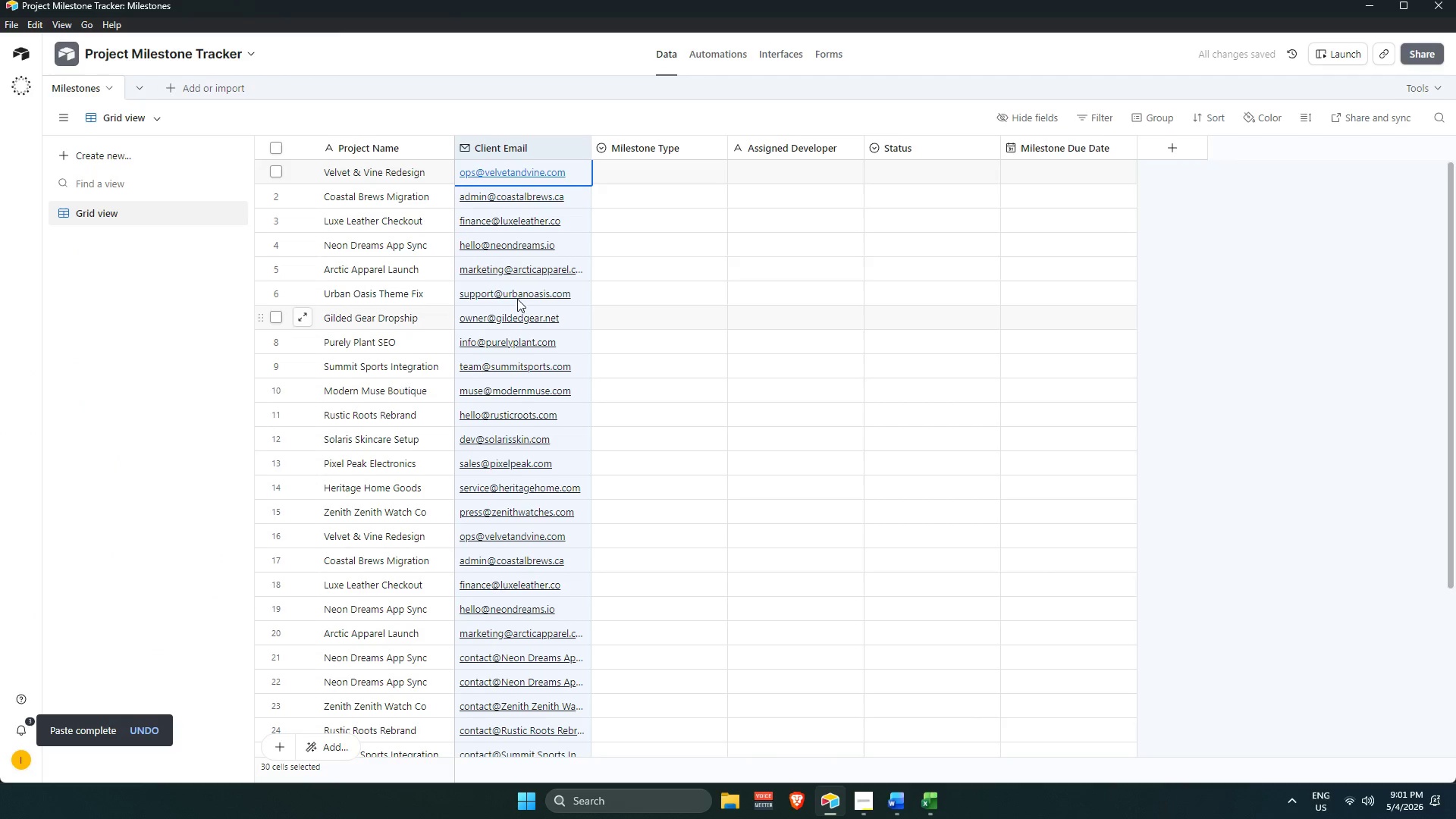 
left_click([623, 176])
 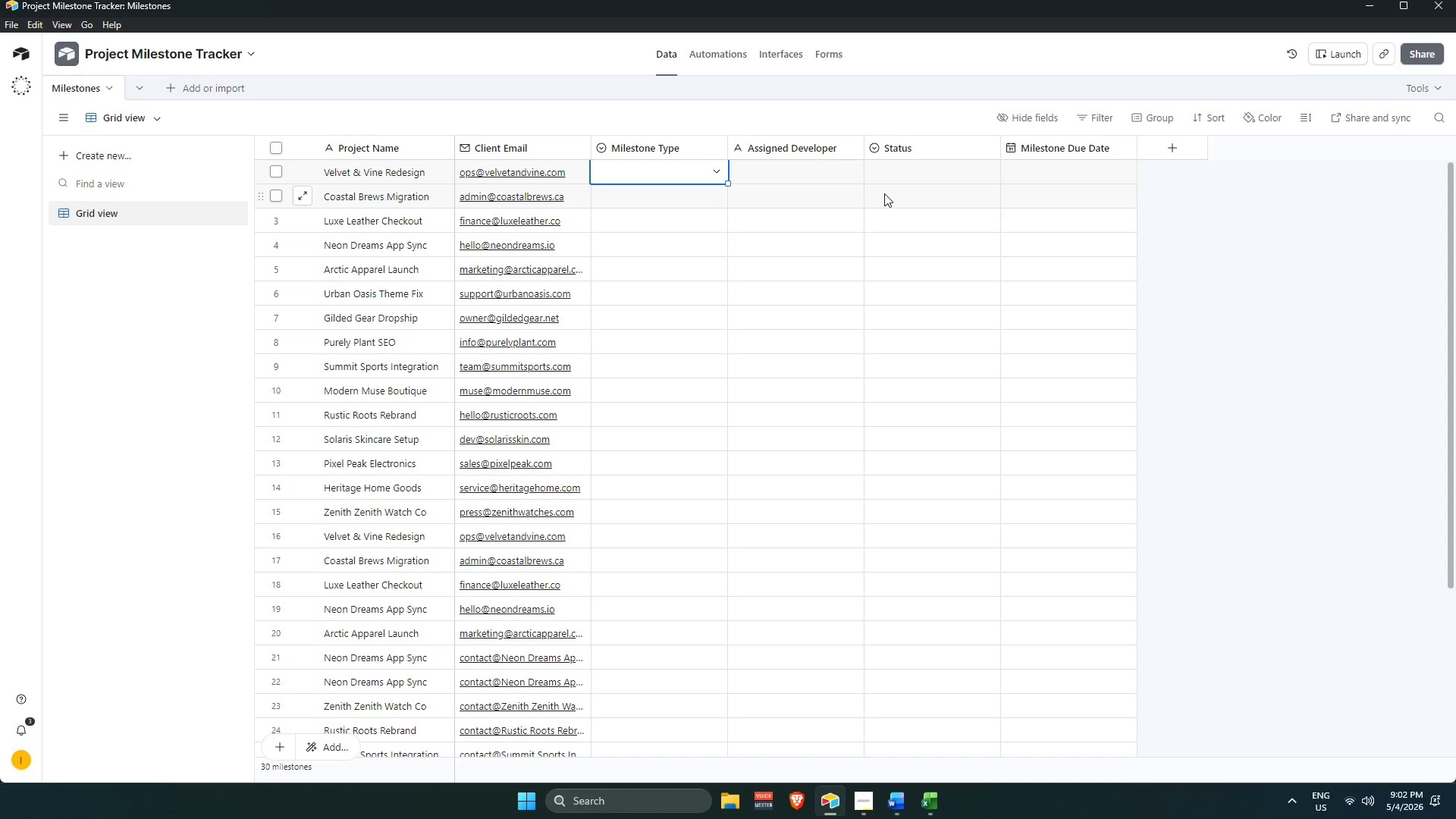 
wait(29.95)
 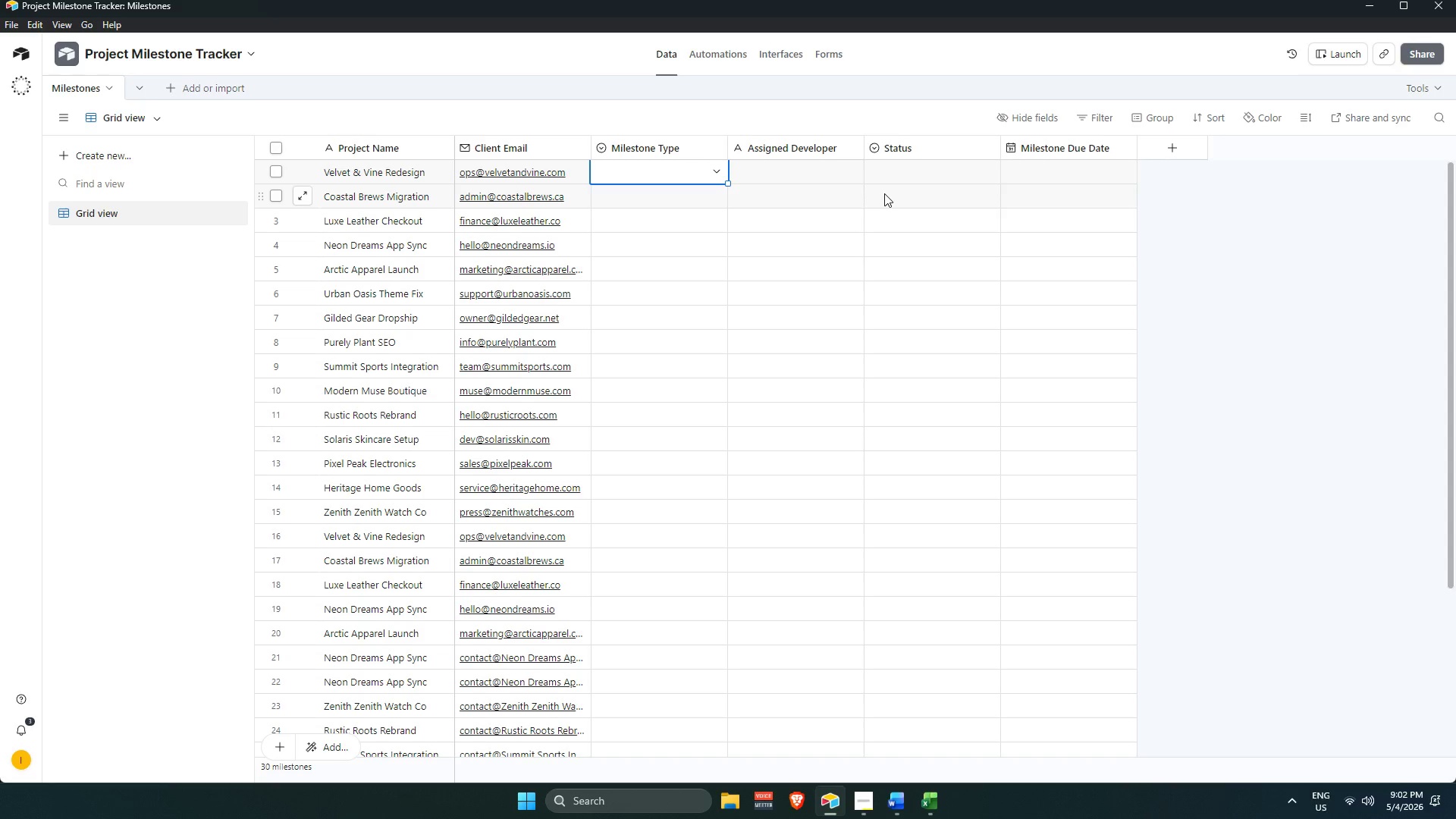 
hold_key(key=ArrowLeft, duration=1.52)
 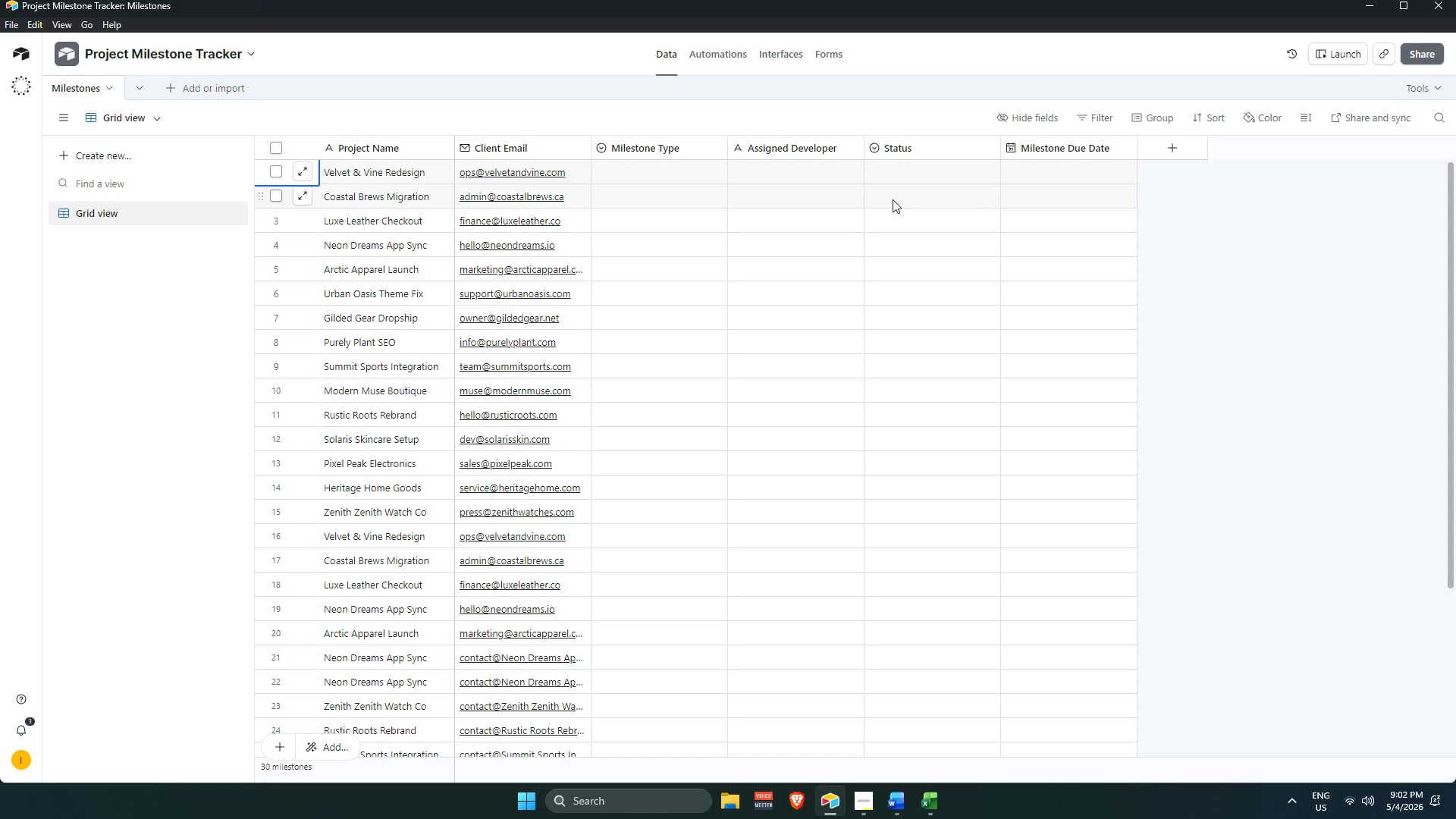 
hold_key(key=ArrowLeft, duration=1.5)
 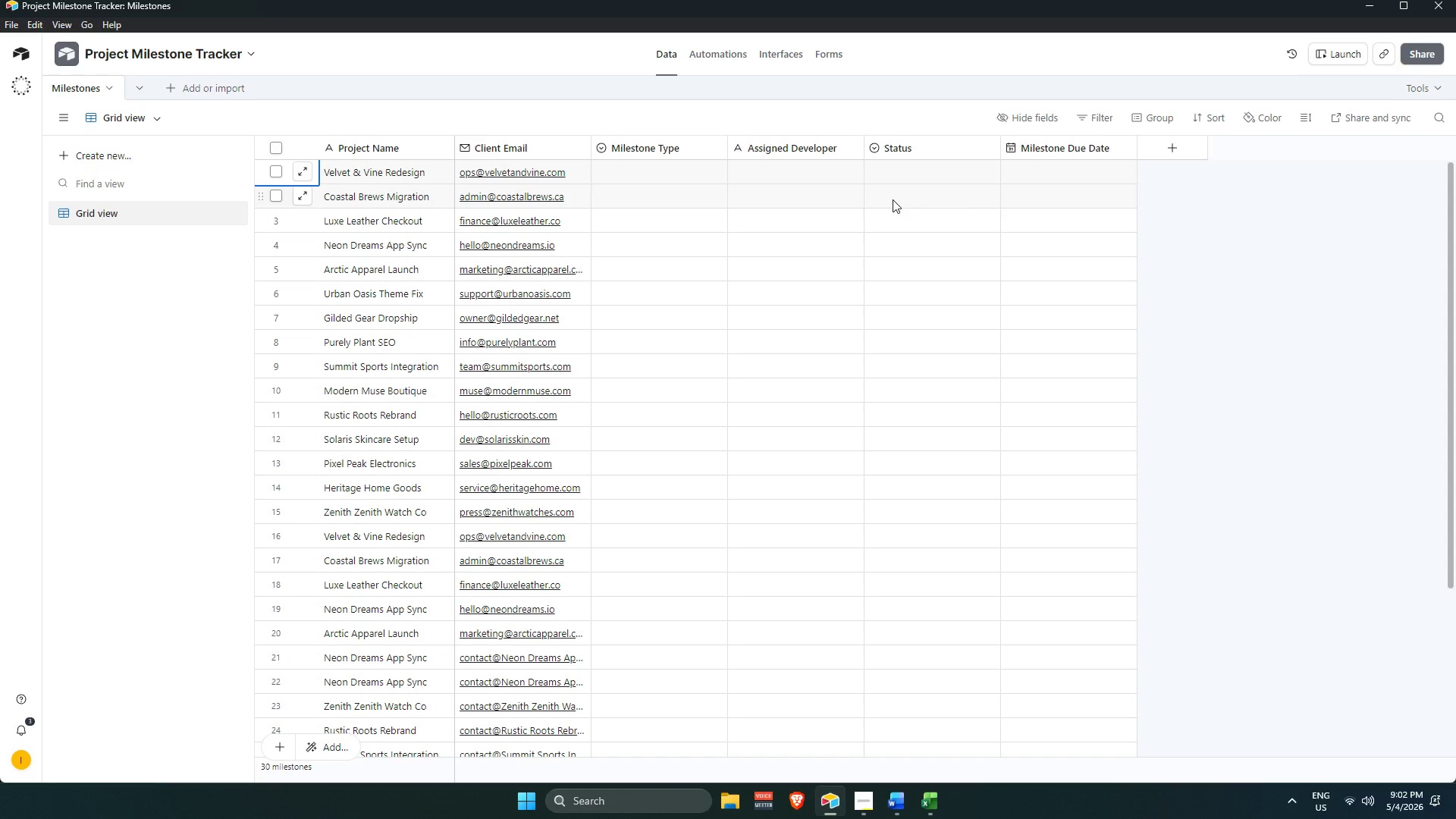 
hold_key(key=ArrowLeft, duration=1.5)
 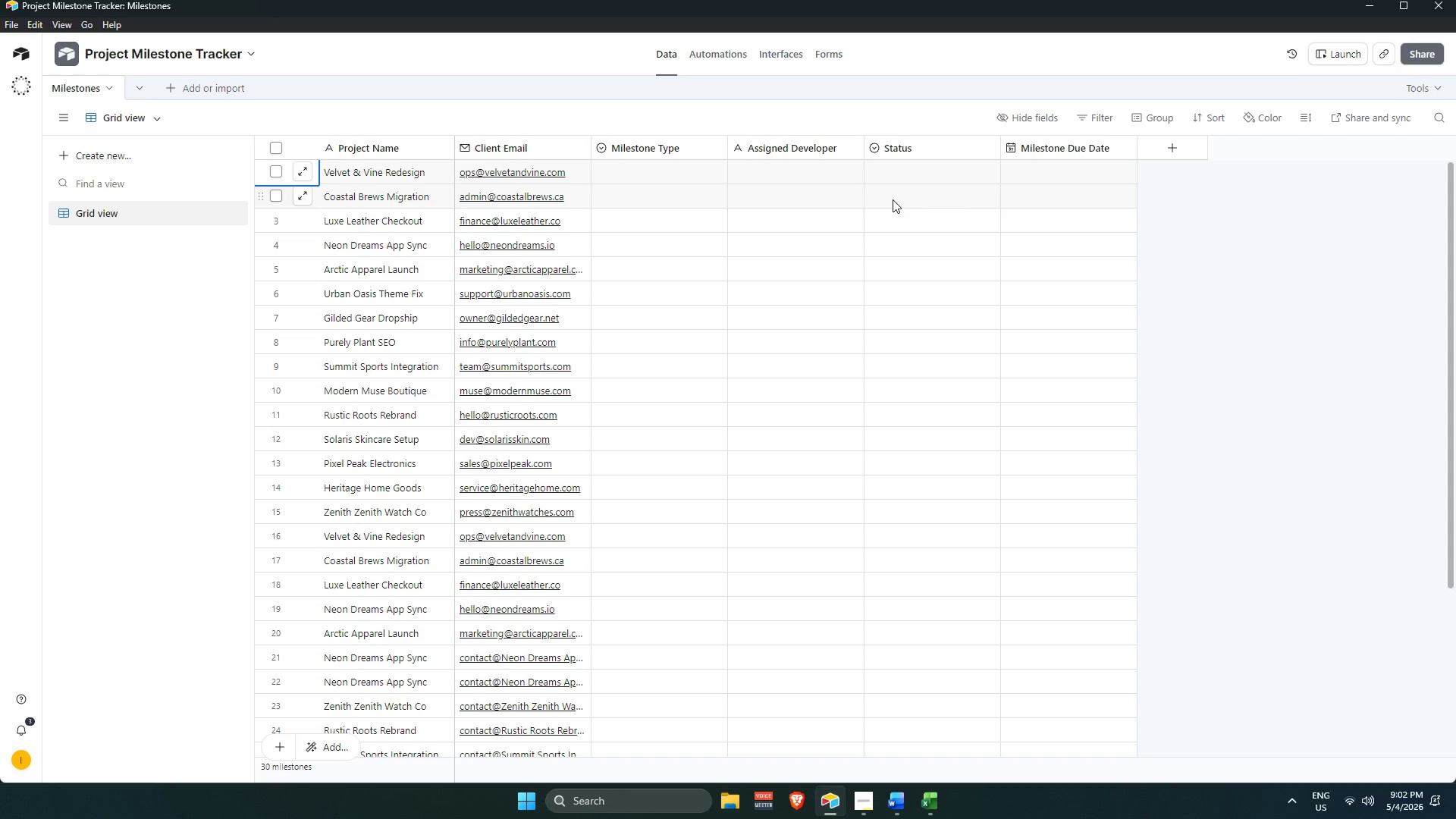 
hold_key(key=ArrowLeft, duration=1.52)
 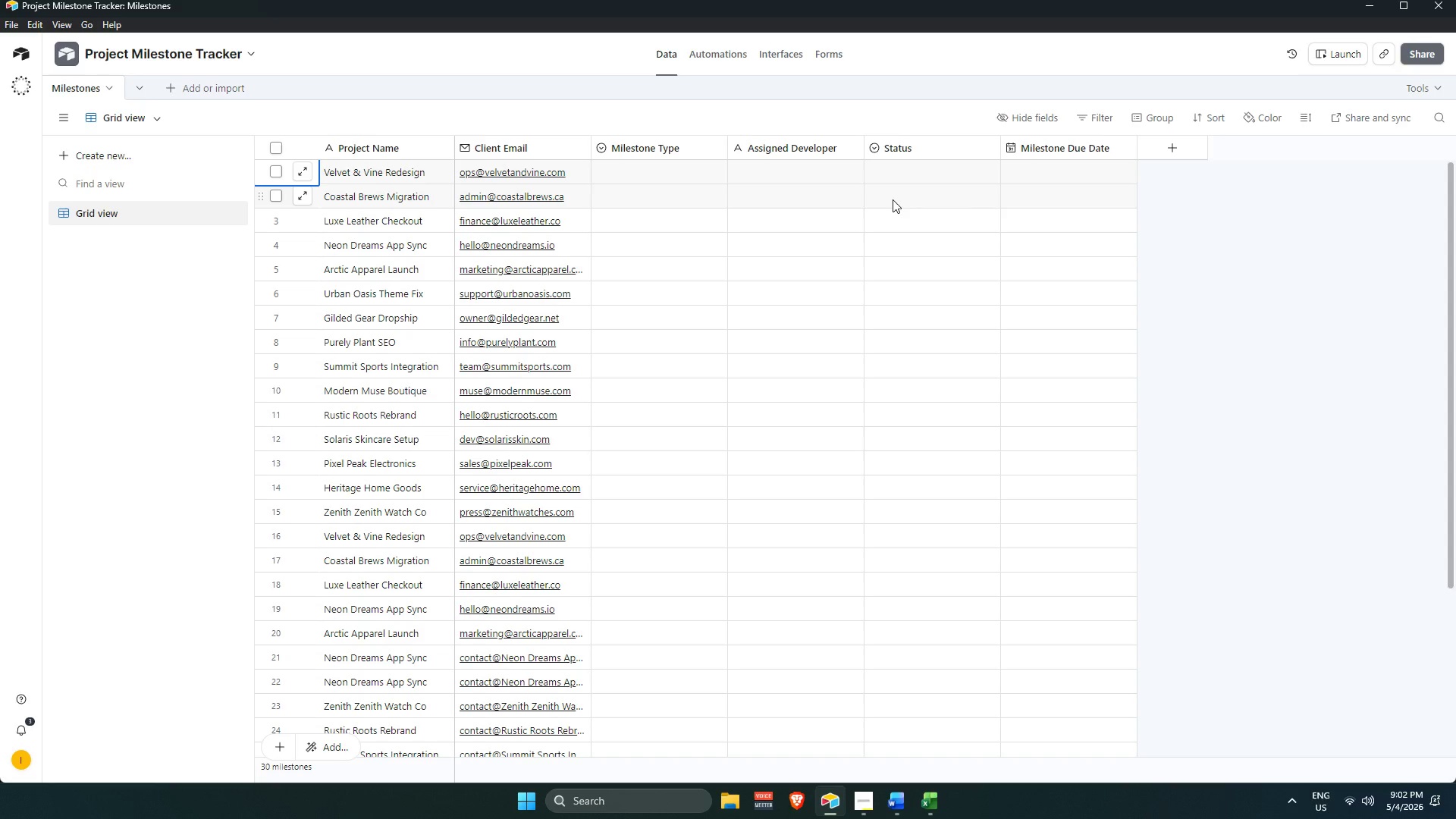 
hold_key(key=ArrowLeft, duration=1.51)
 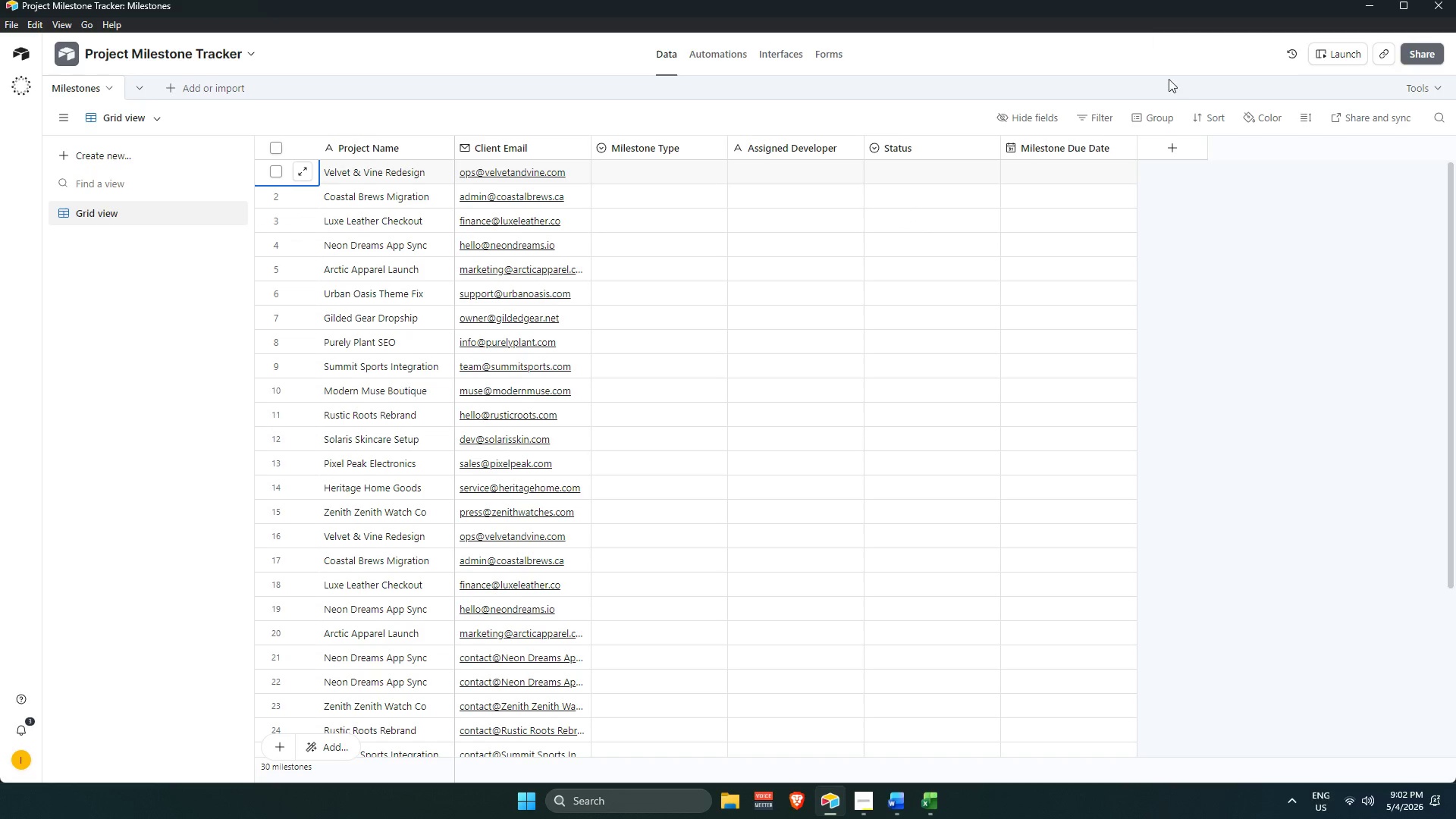 
hold_key(key=ArrowLeft, duration=1.52)
 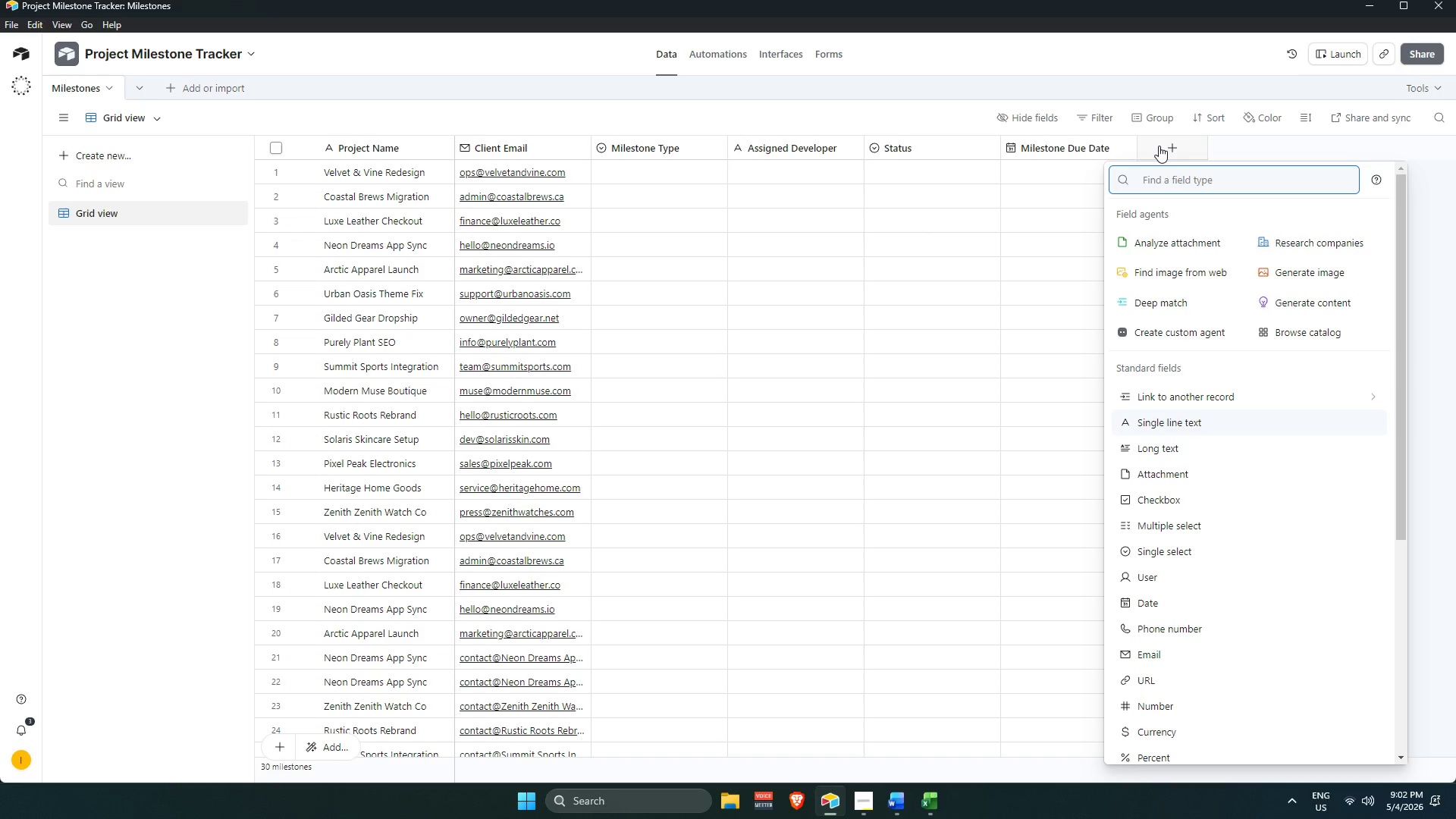 
left_click([1159, 146])
 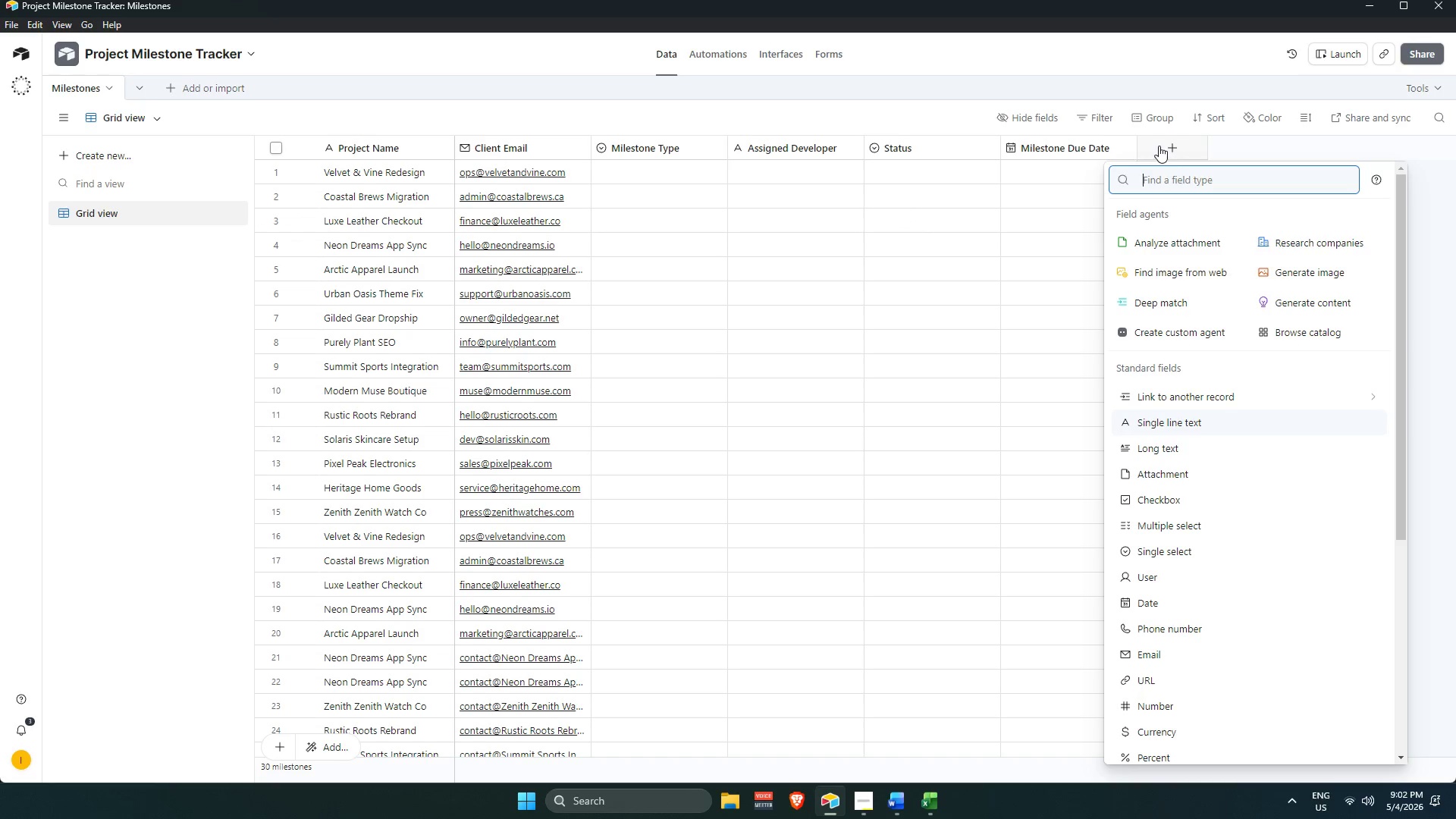 
hold_key(key=ArrowLeft, duration=1.51)
 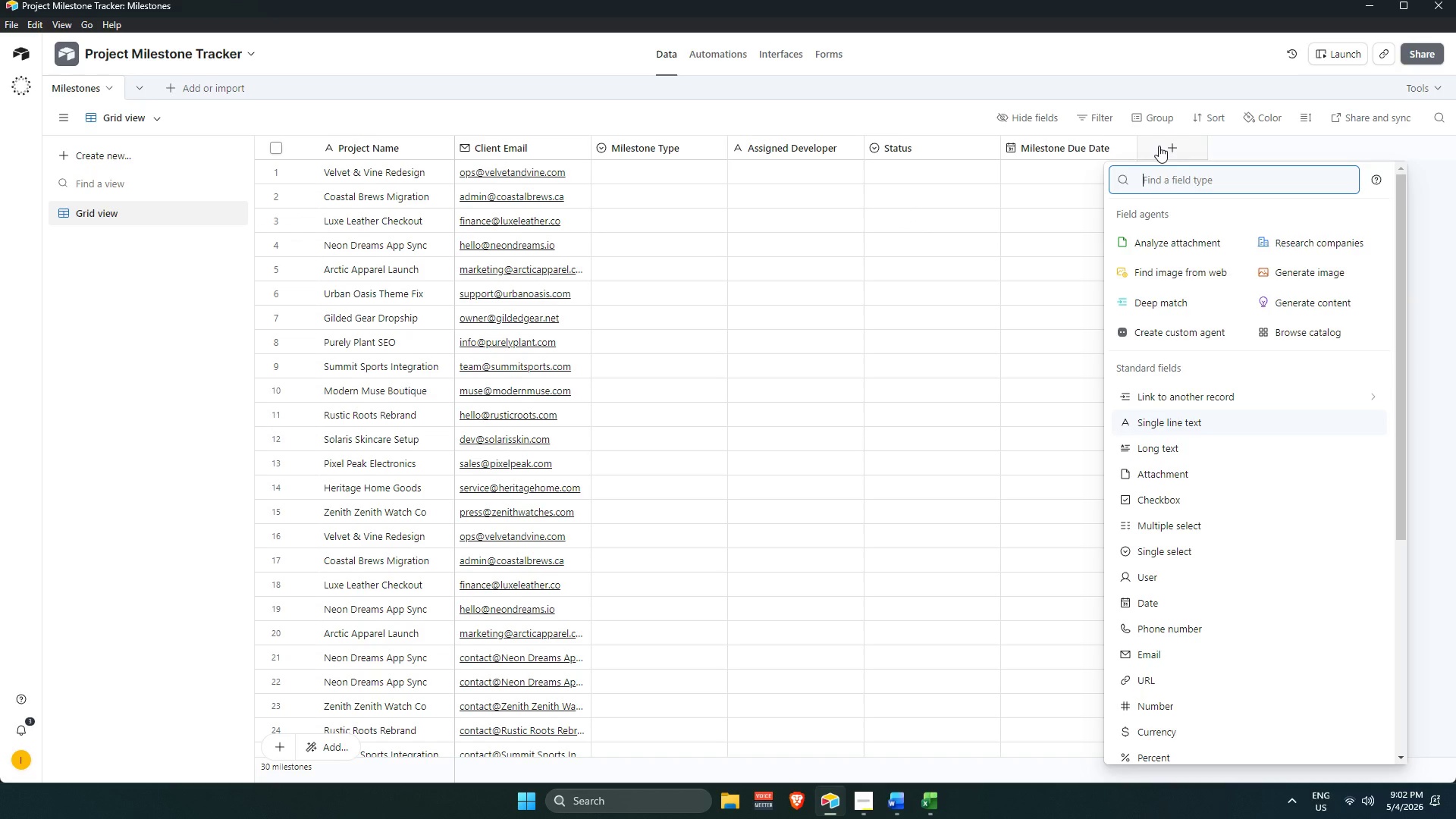 
key(C)
 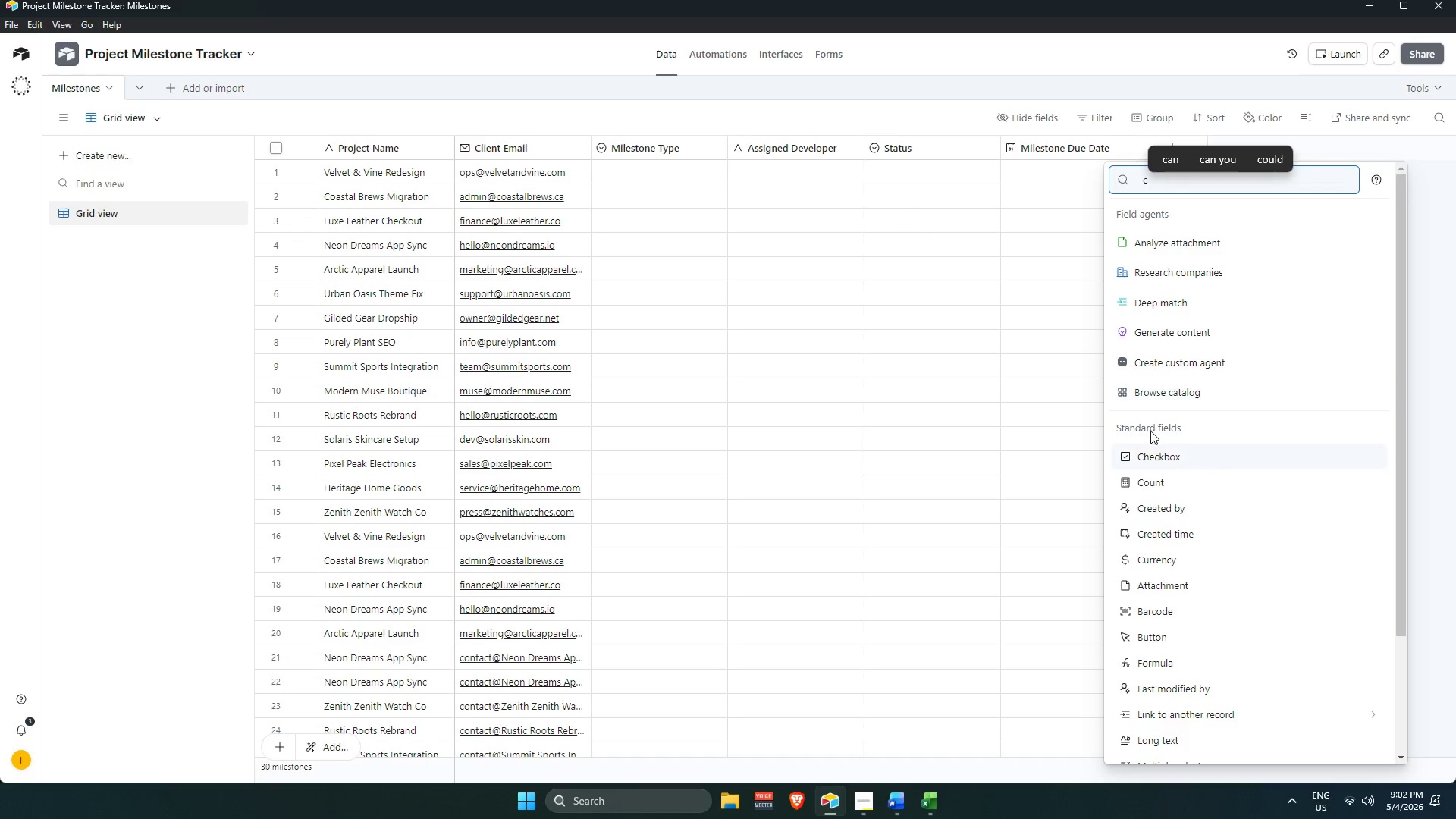 
left_click([1156, 465])
 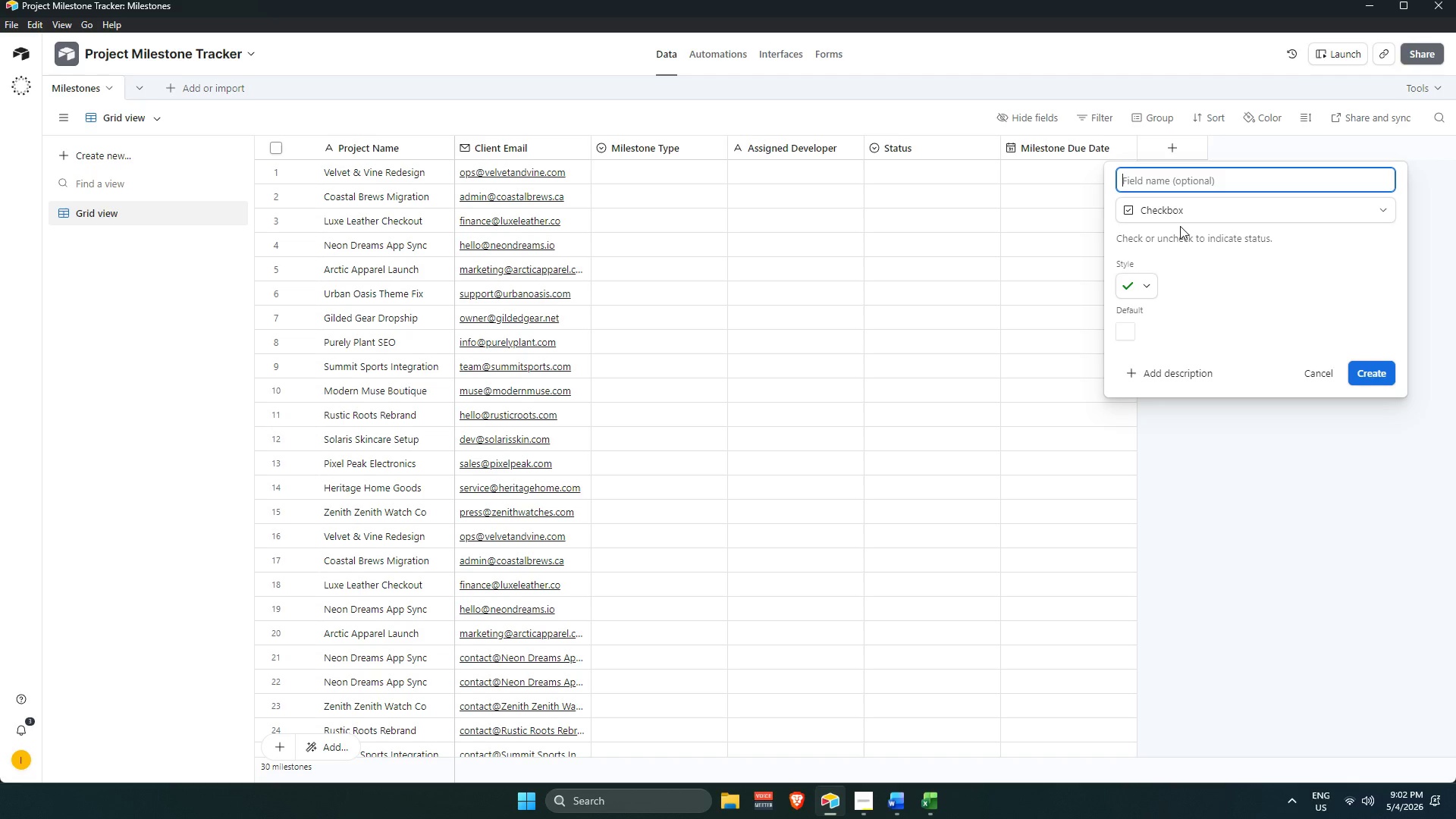 
wait(5.17)
 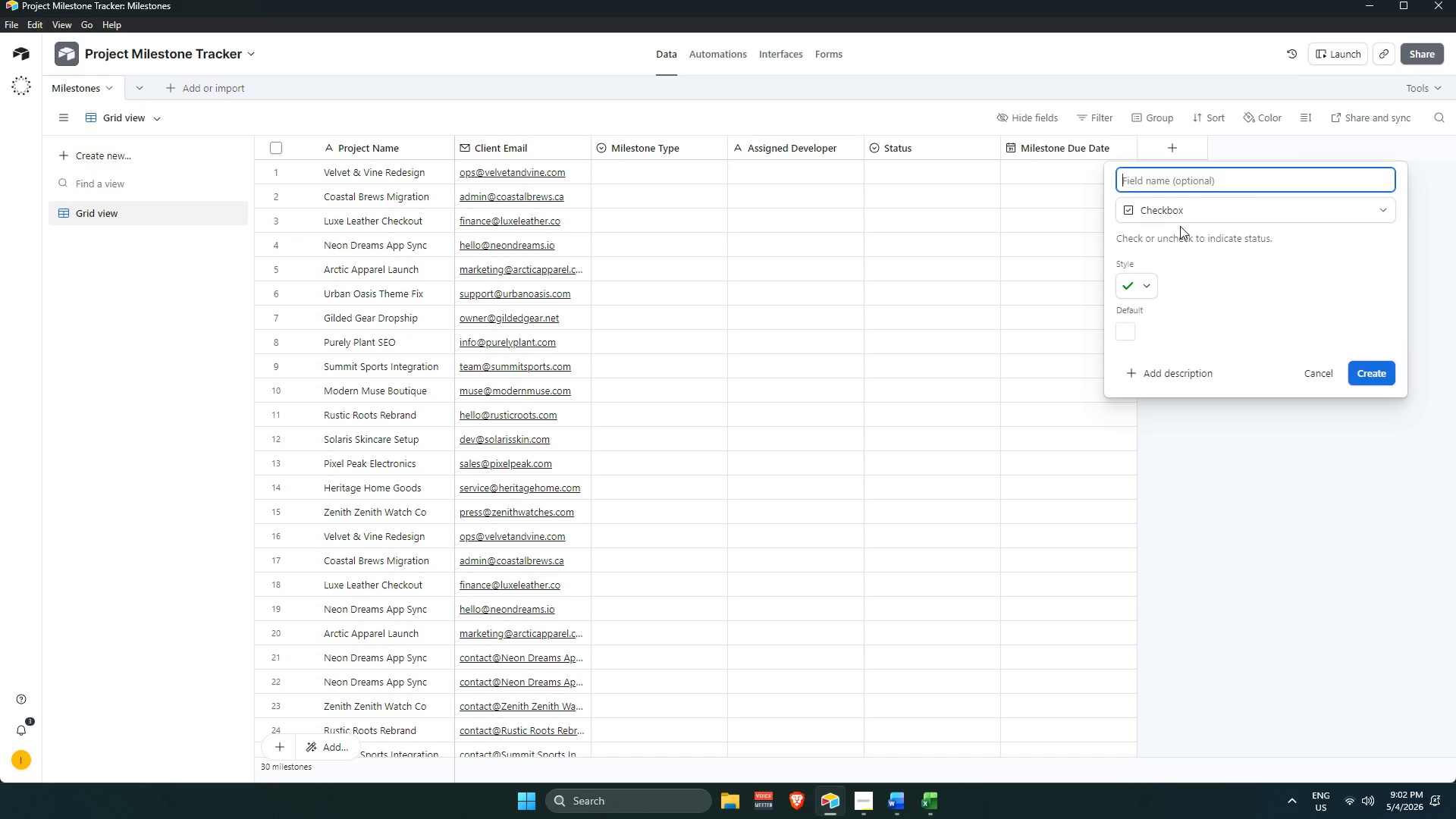 
type(Client Assets Rev)
key(Backspace)
 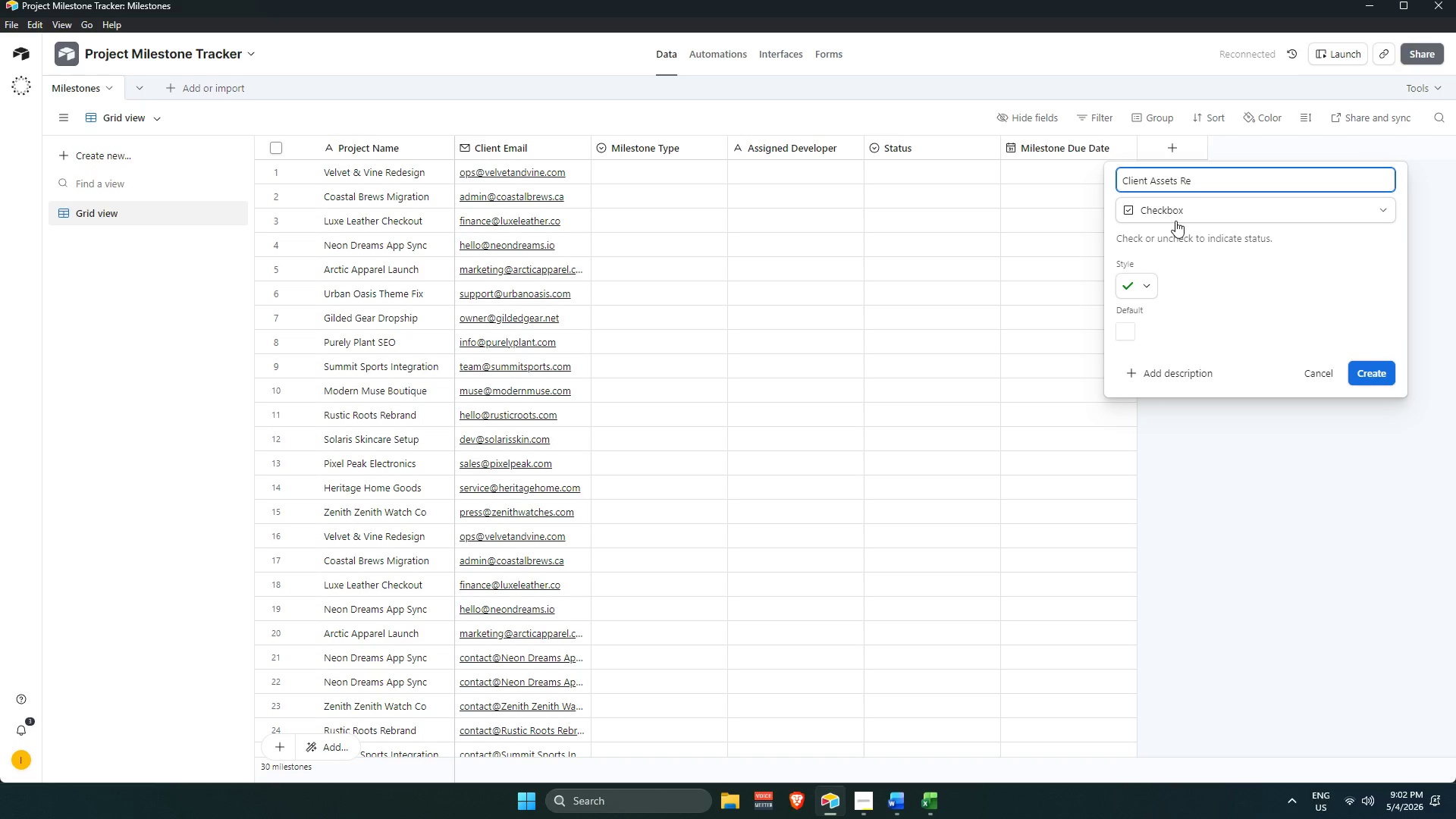 
key(C)
 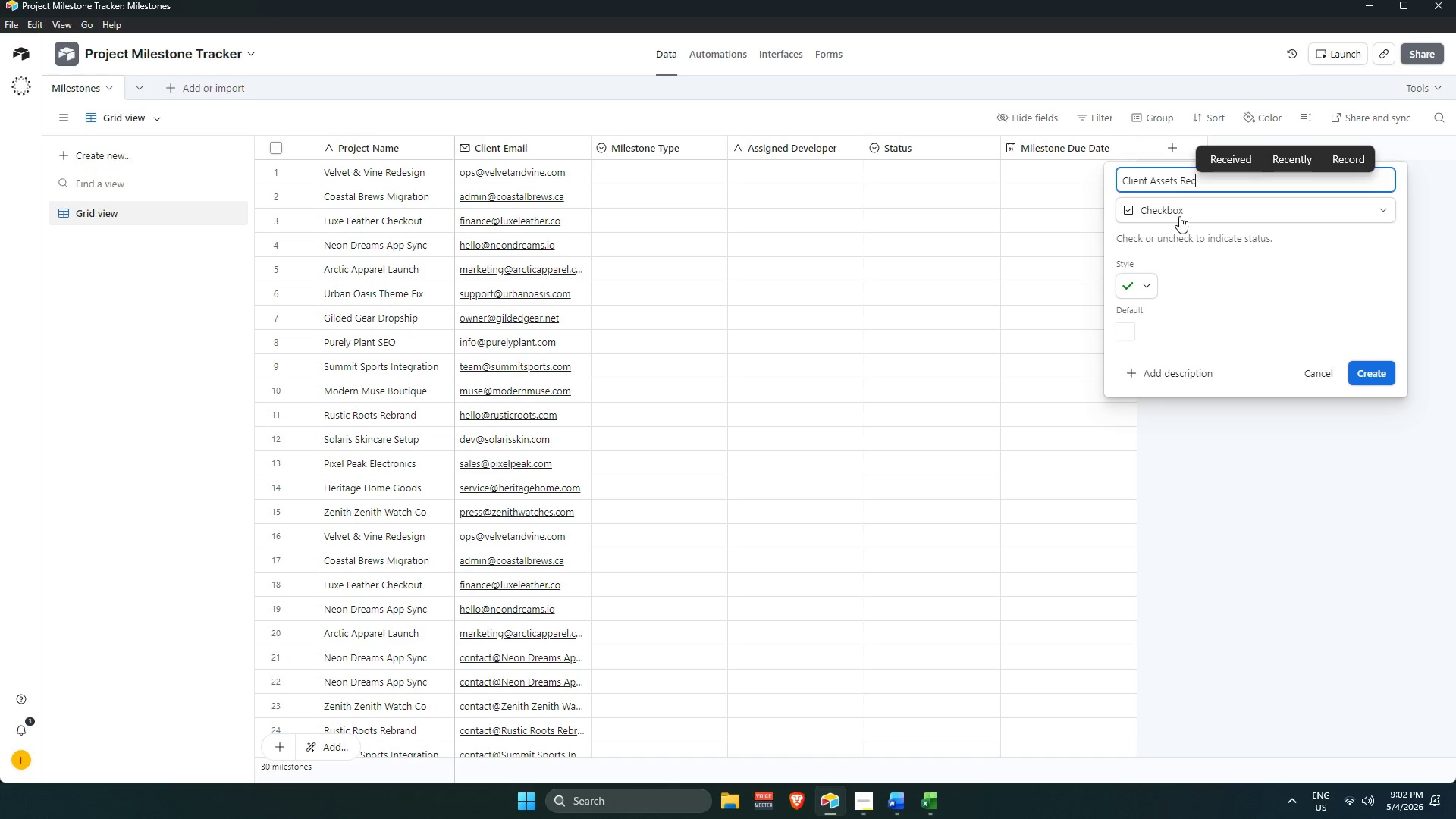 
type(eived)
 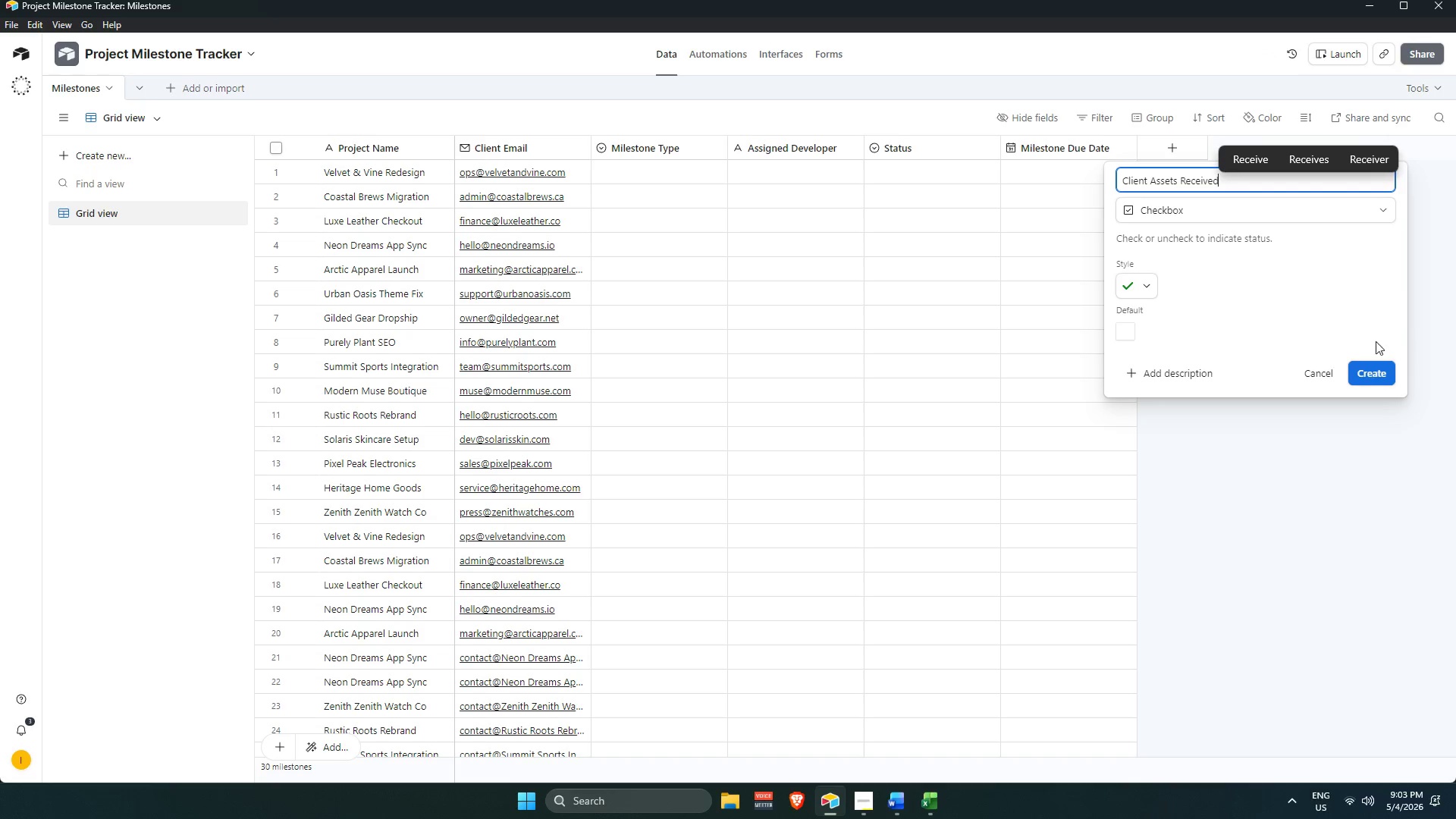 
left_click([1378, 367])
 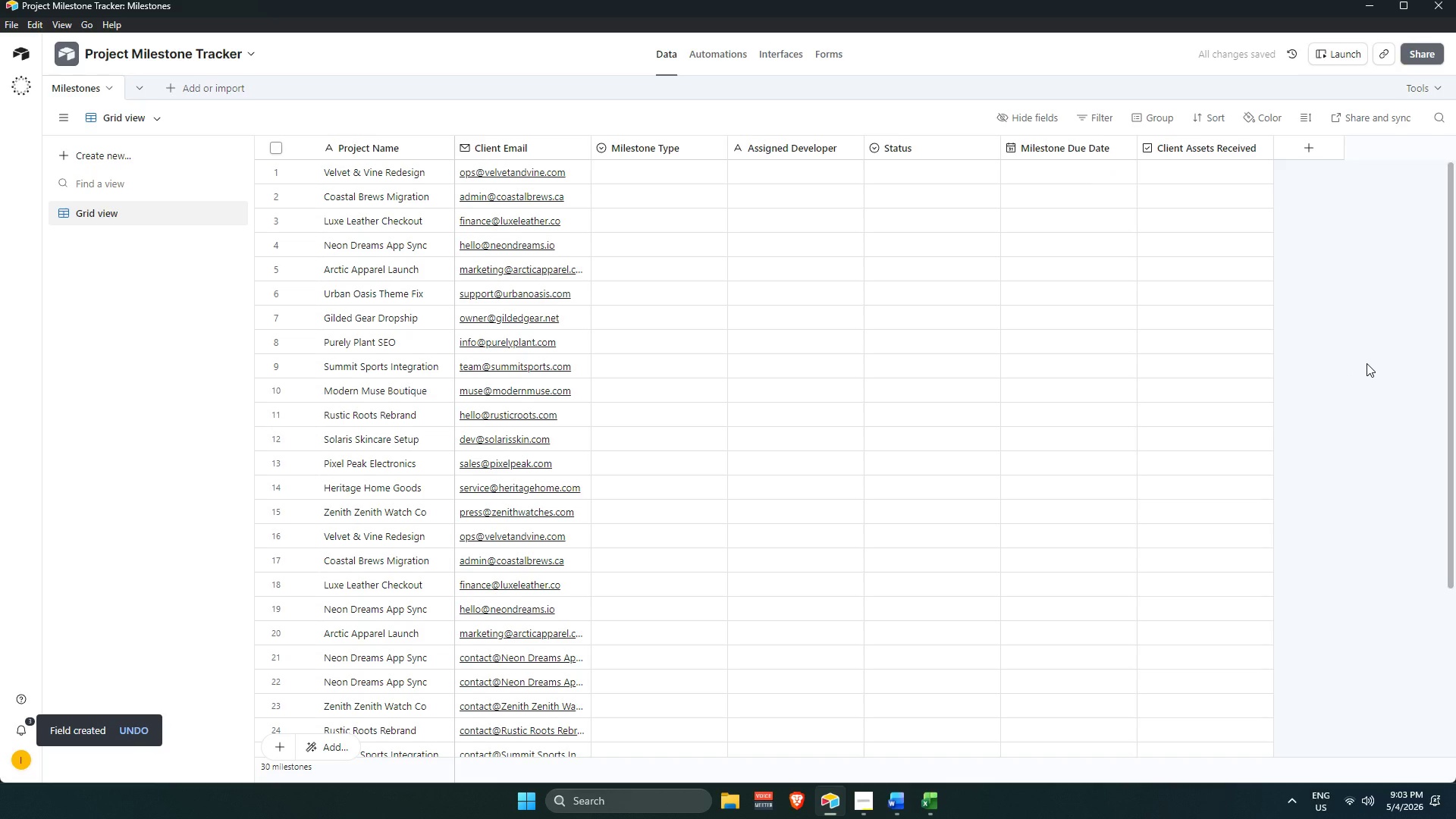 
wait(9.56)
 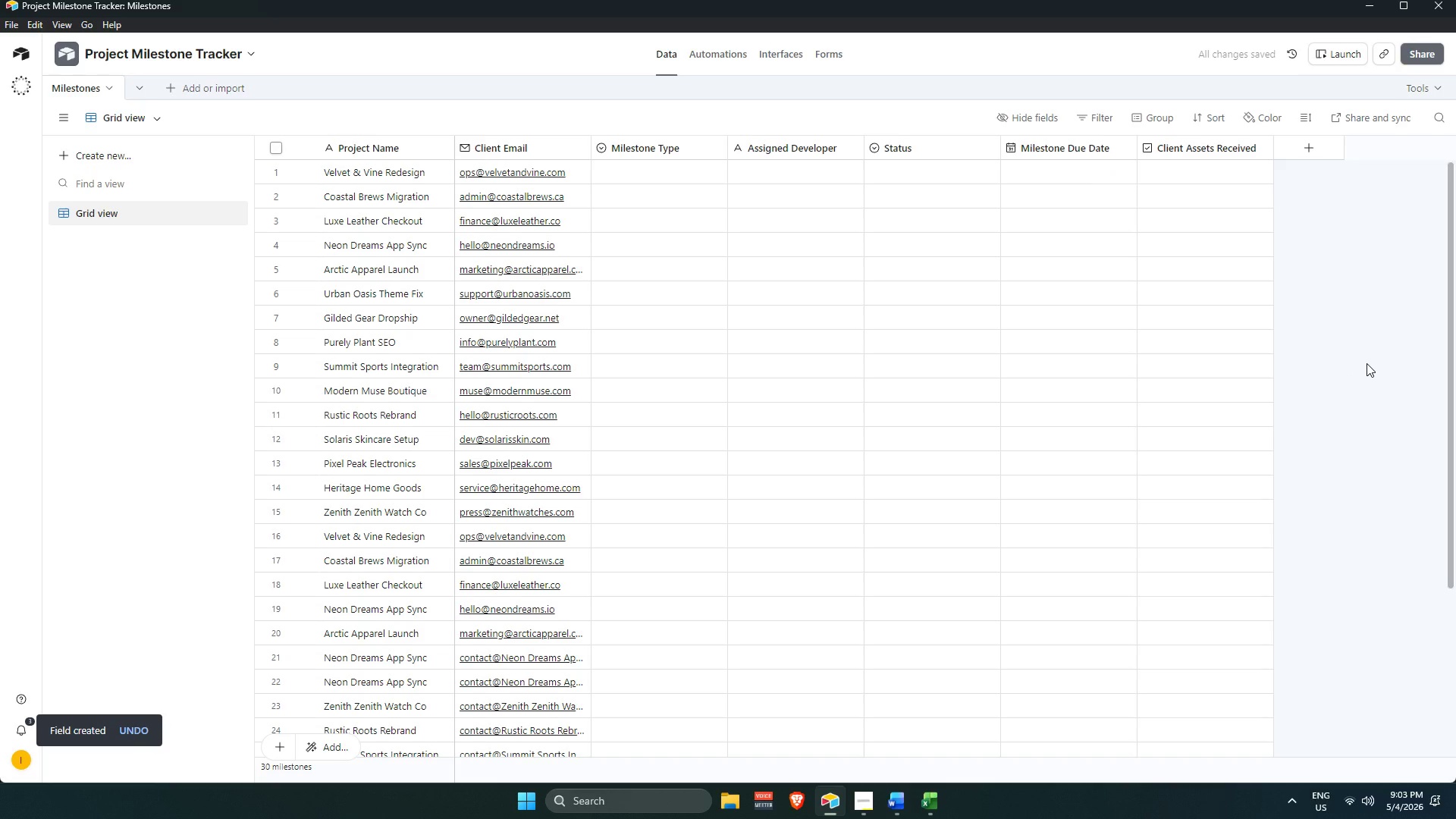 
key(ArrowLeft)
 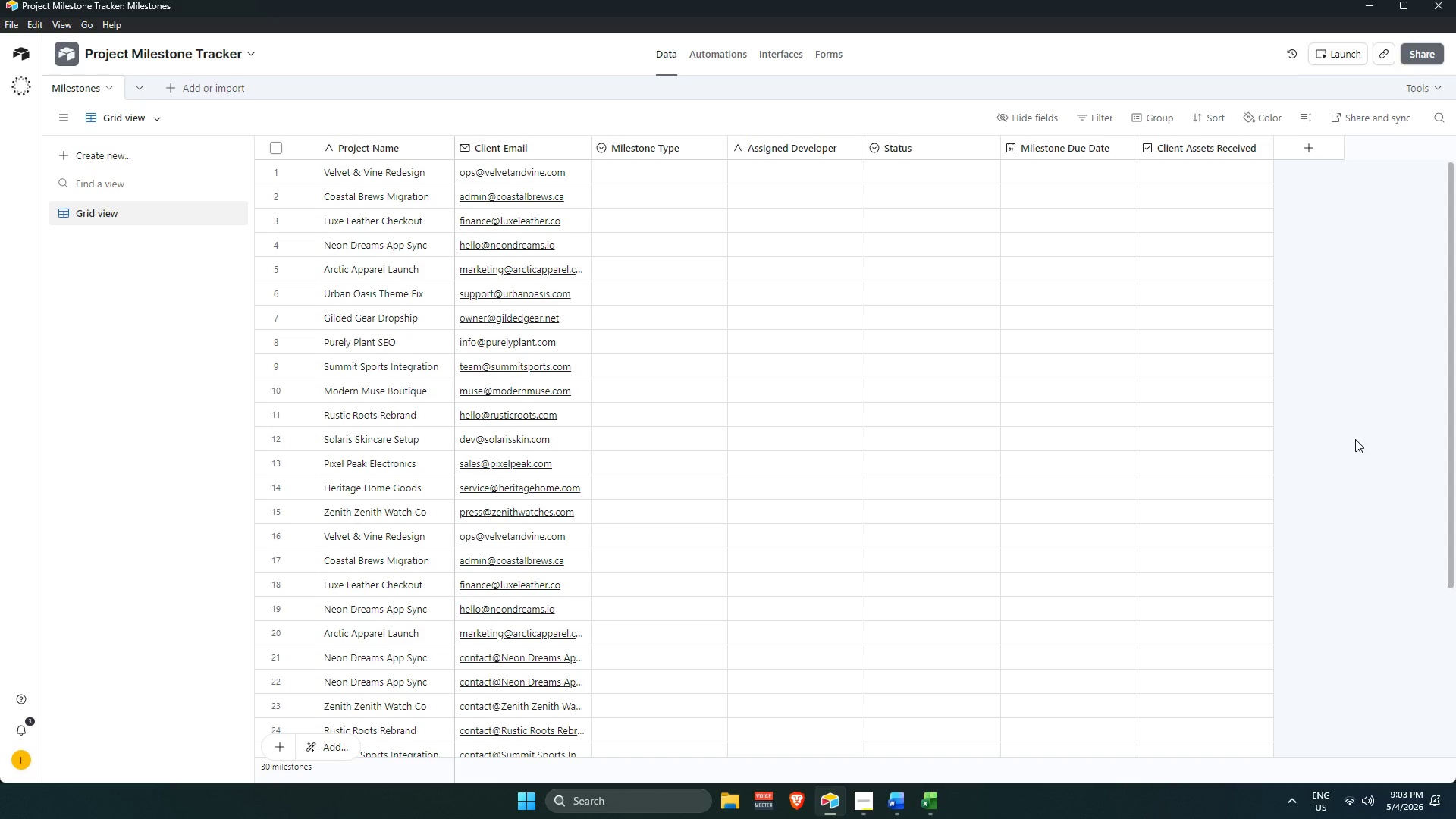 
wait(38.64)
 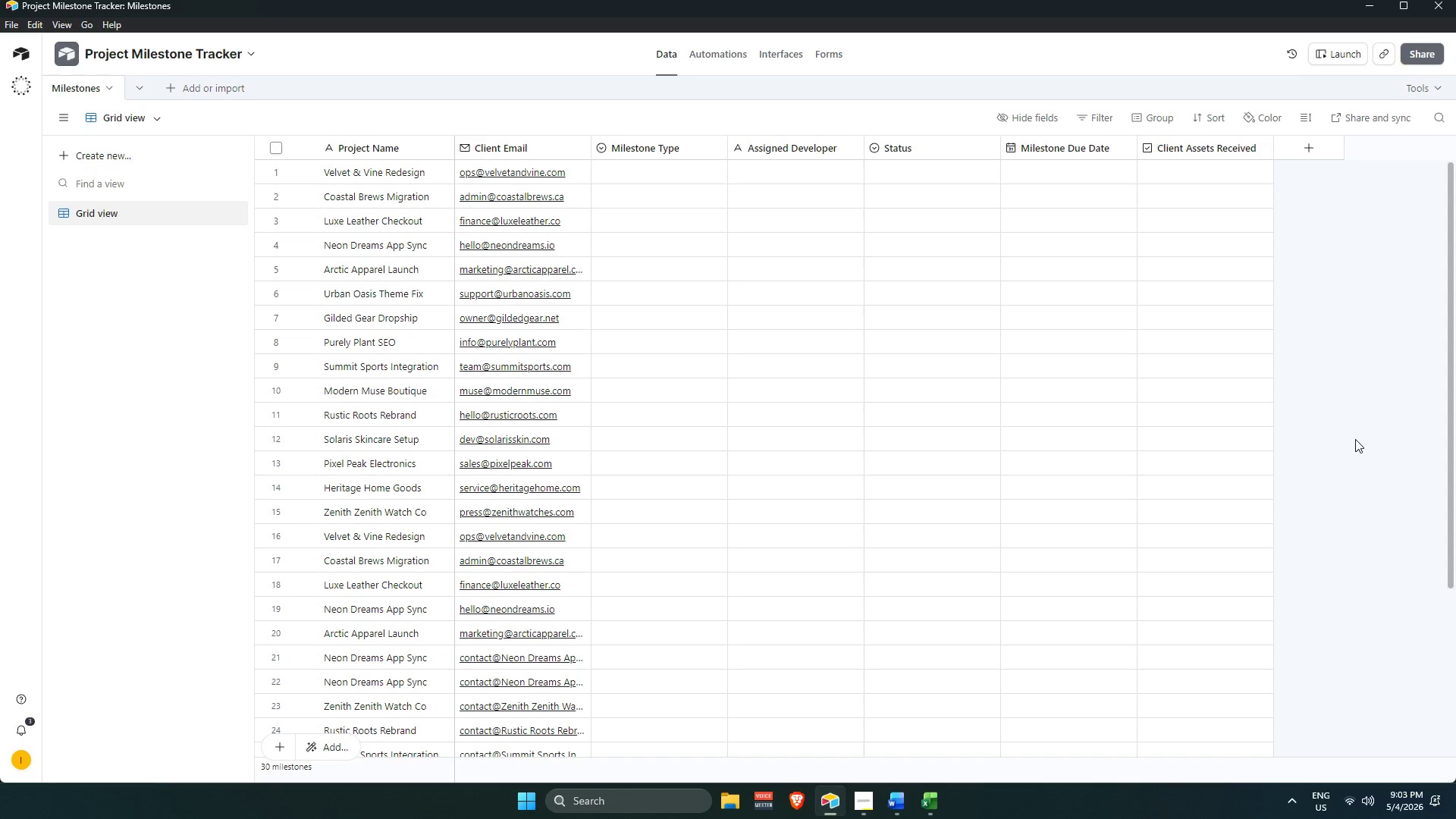 
left_click([1309, 148])
 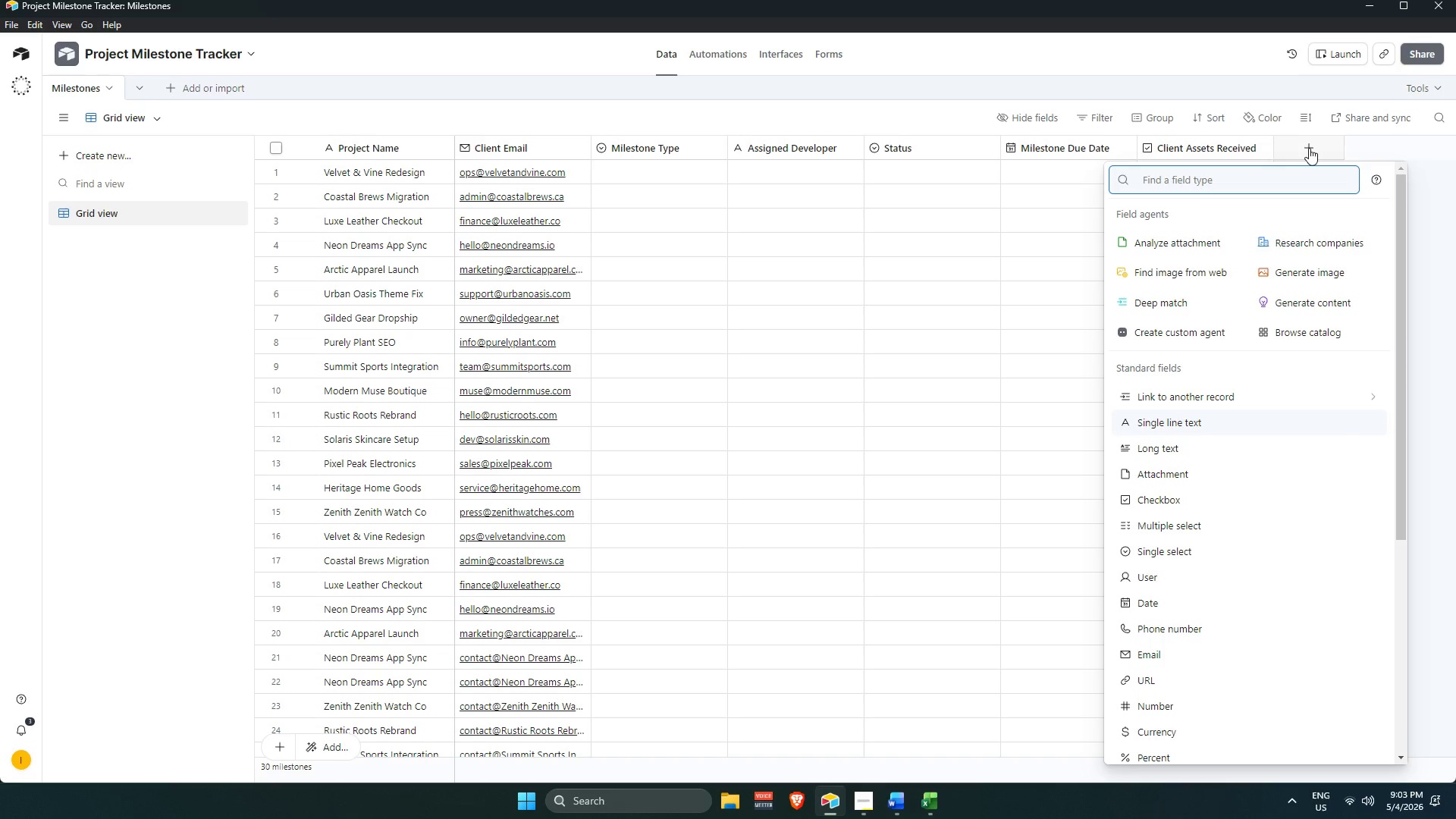 
type(si)
 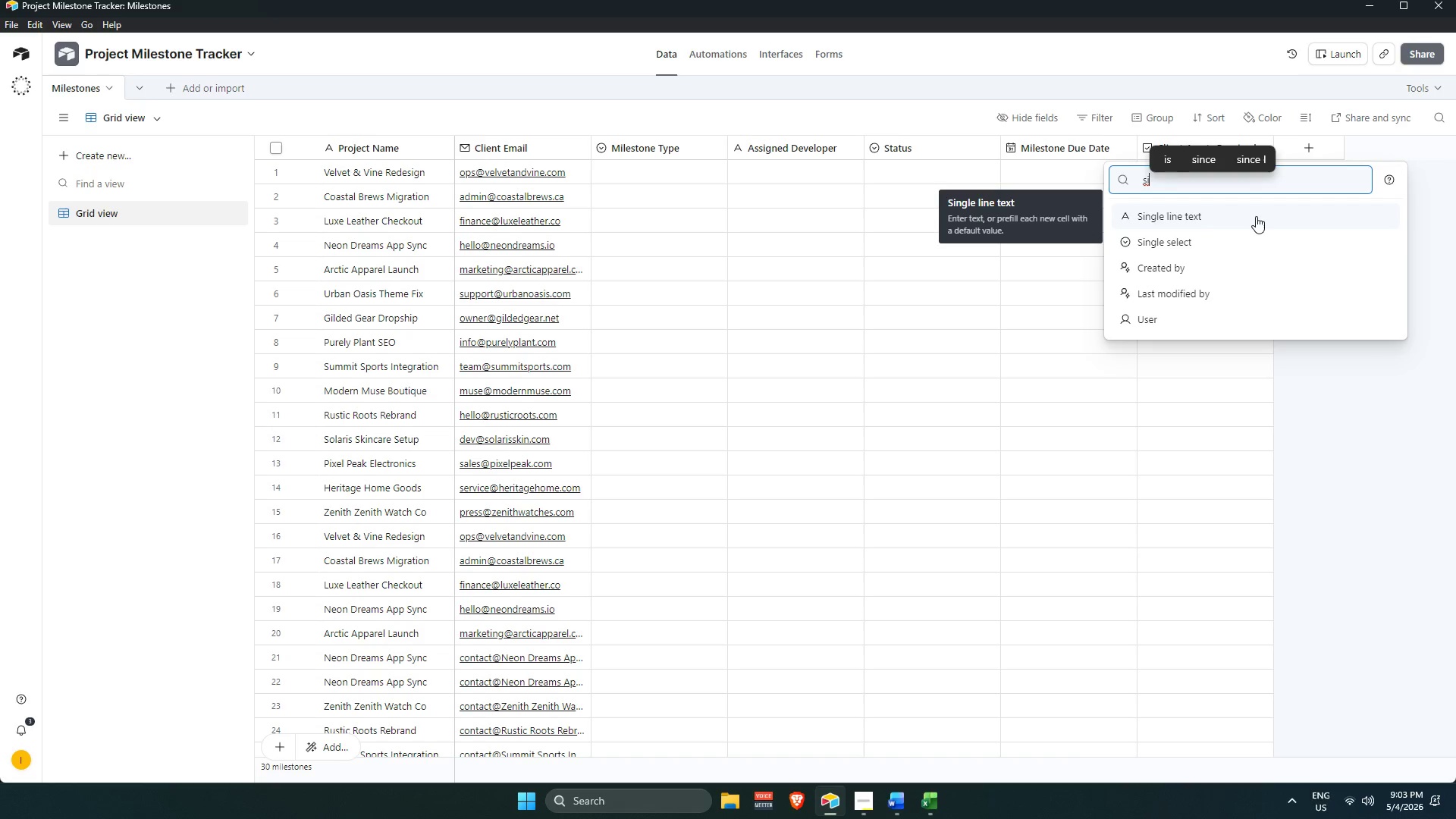 
left_click([1256, 216])
 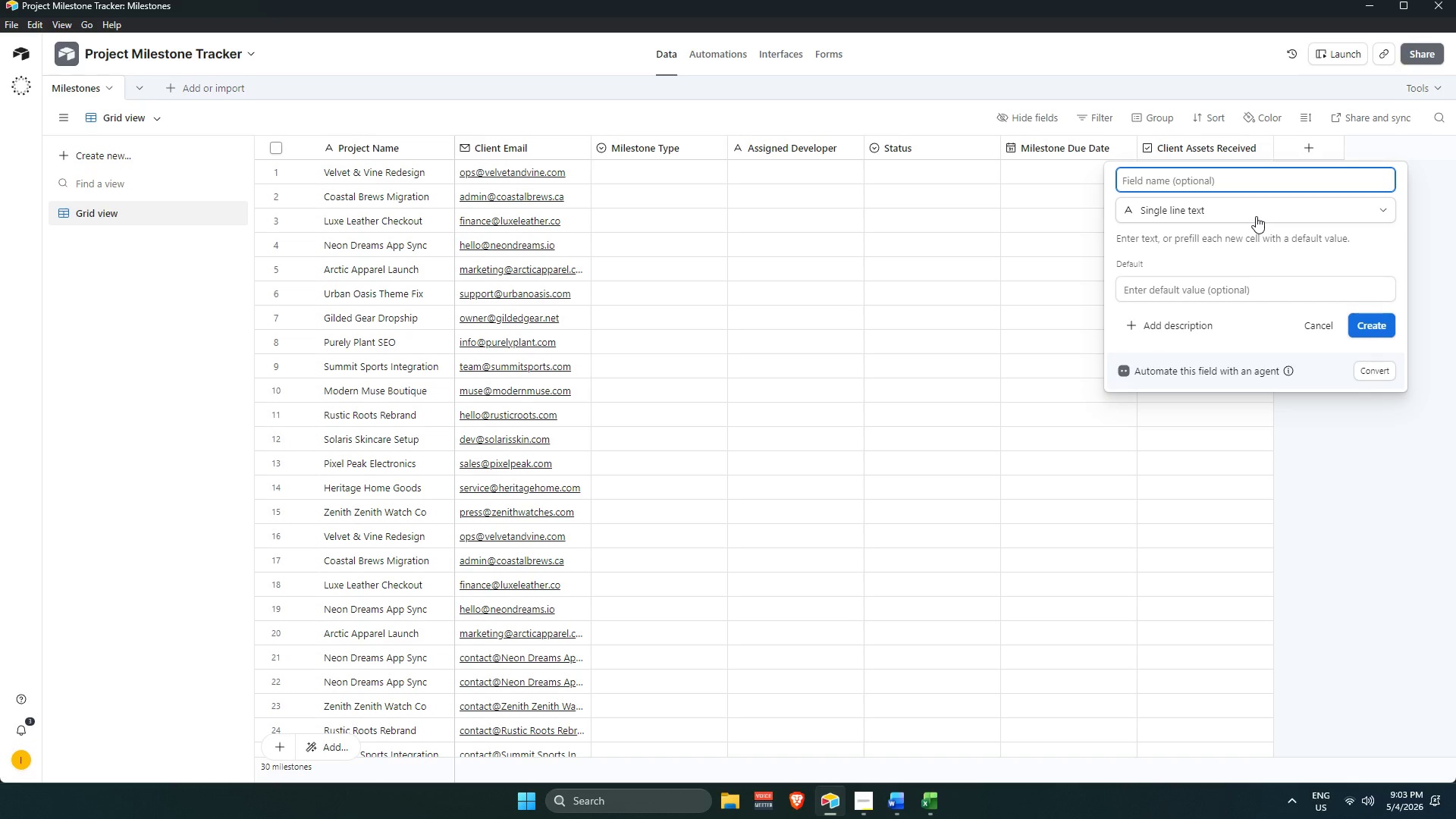 
hold_key(key=ShiftLeft, duration=1.09)
 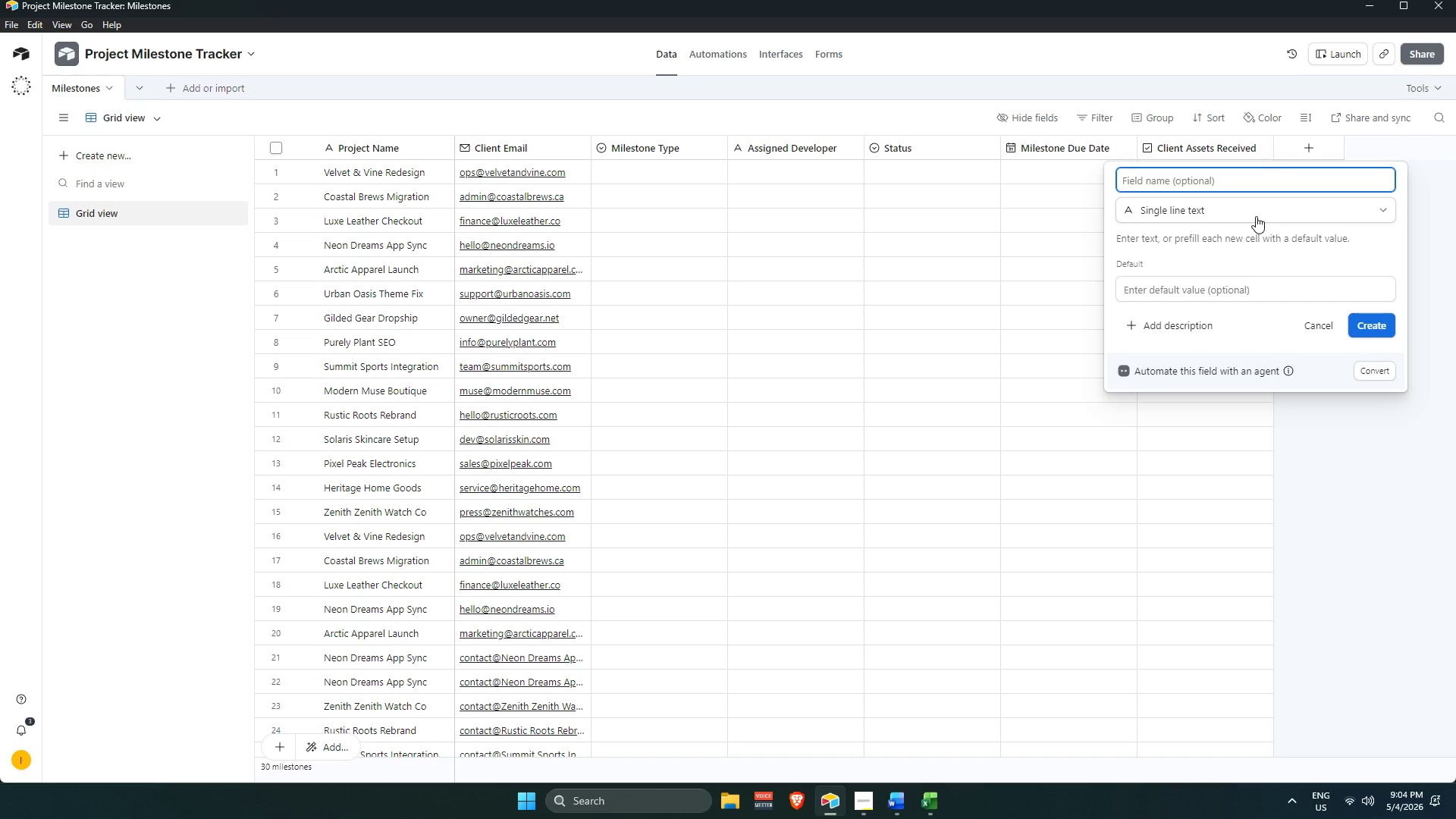 
type(Pro)
 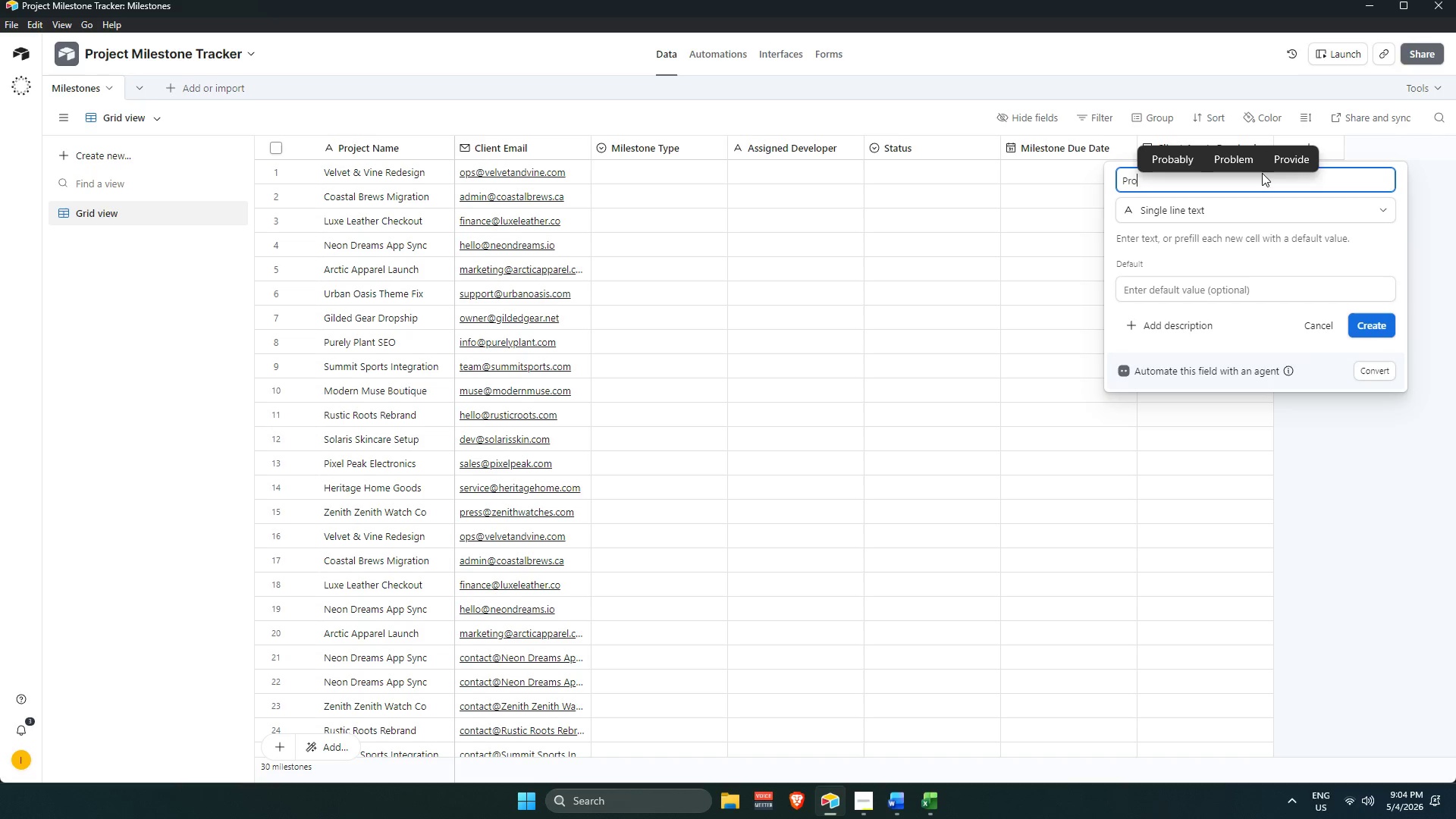 
type(ject )
 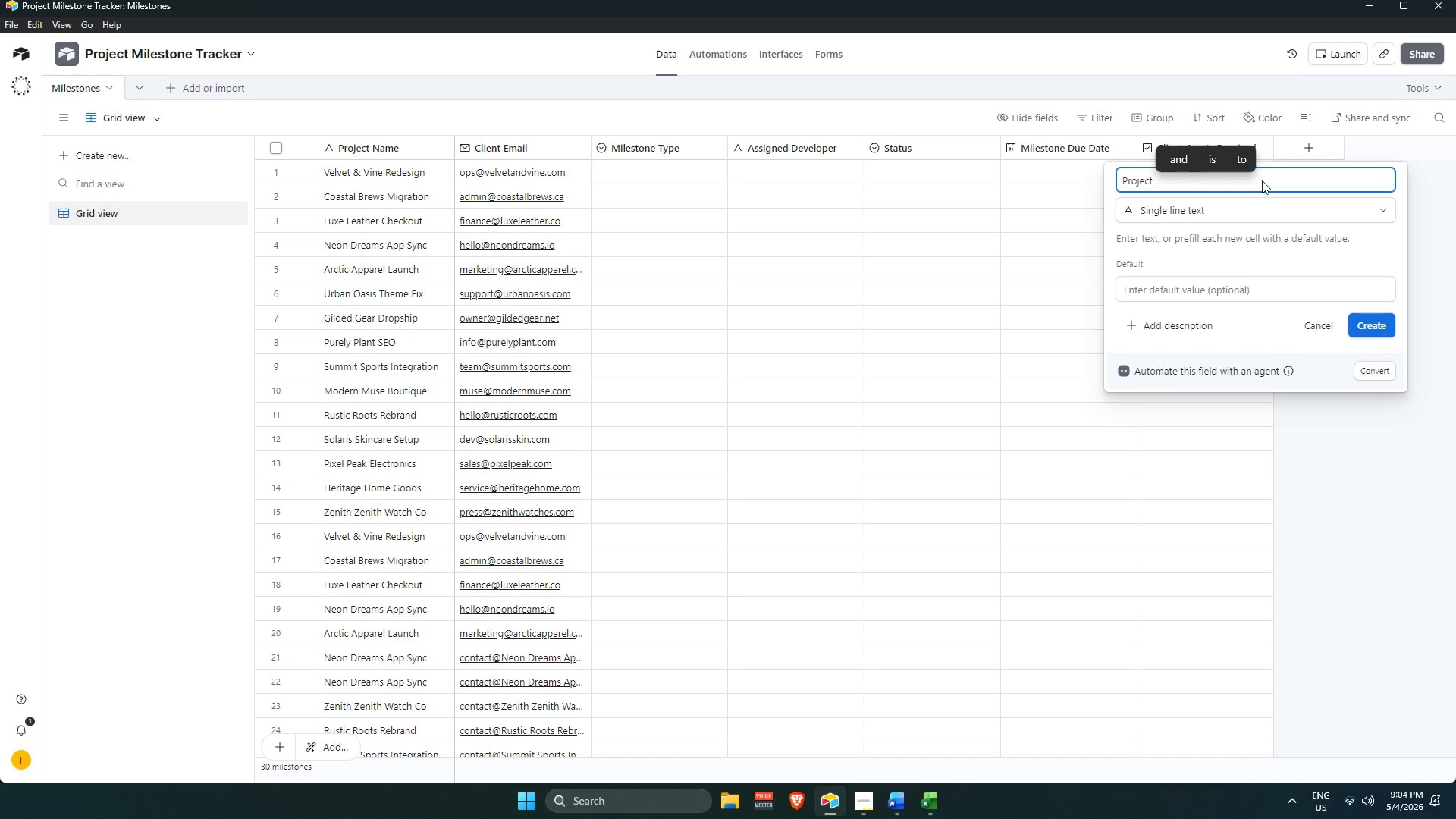 
type(Lead)
 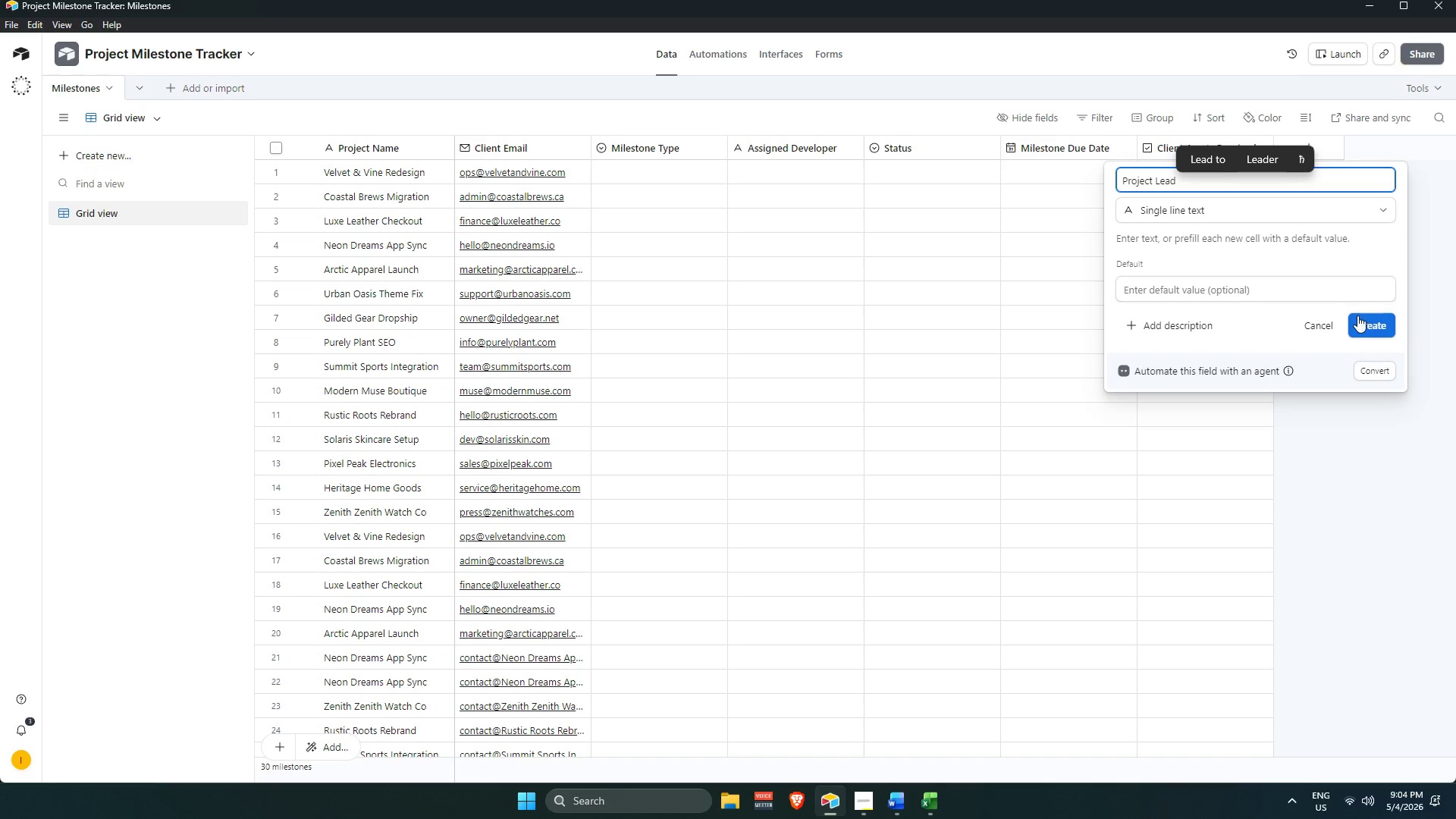 
left_click([1376, 331])
 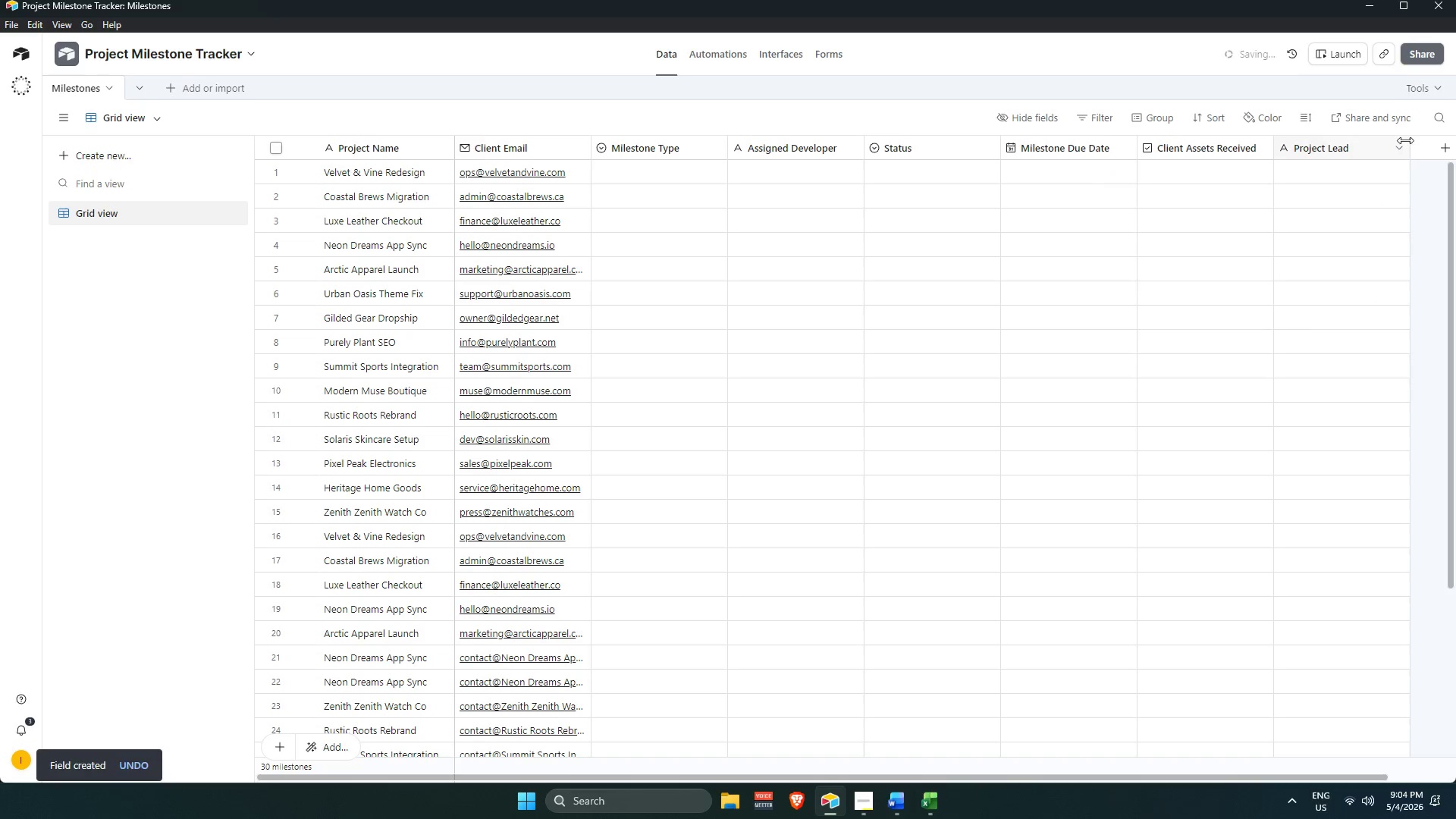 
left_click([1424, 156])
 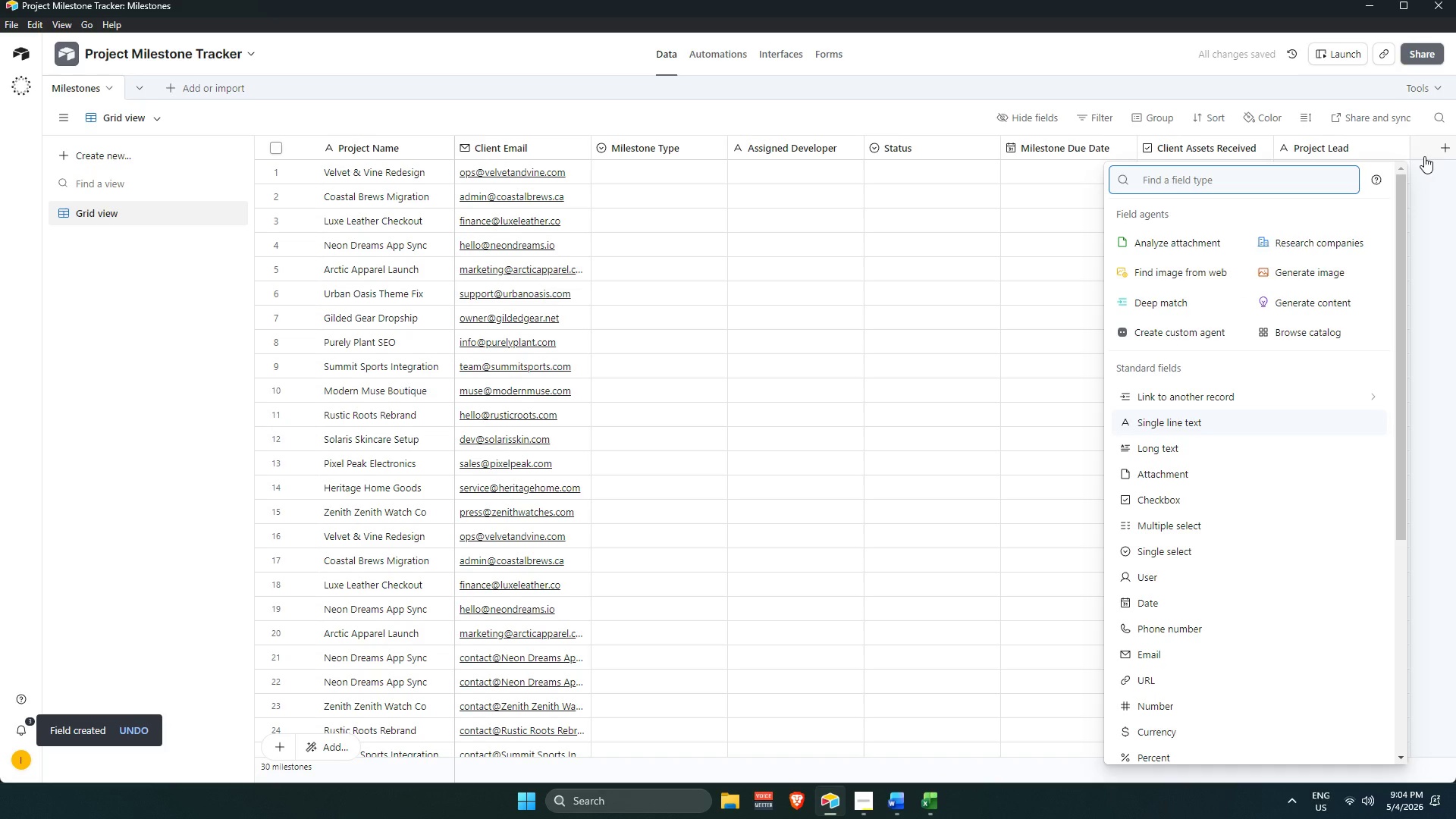 
type(da)
 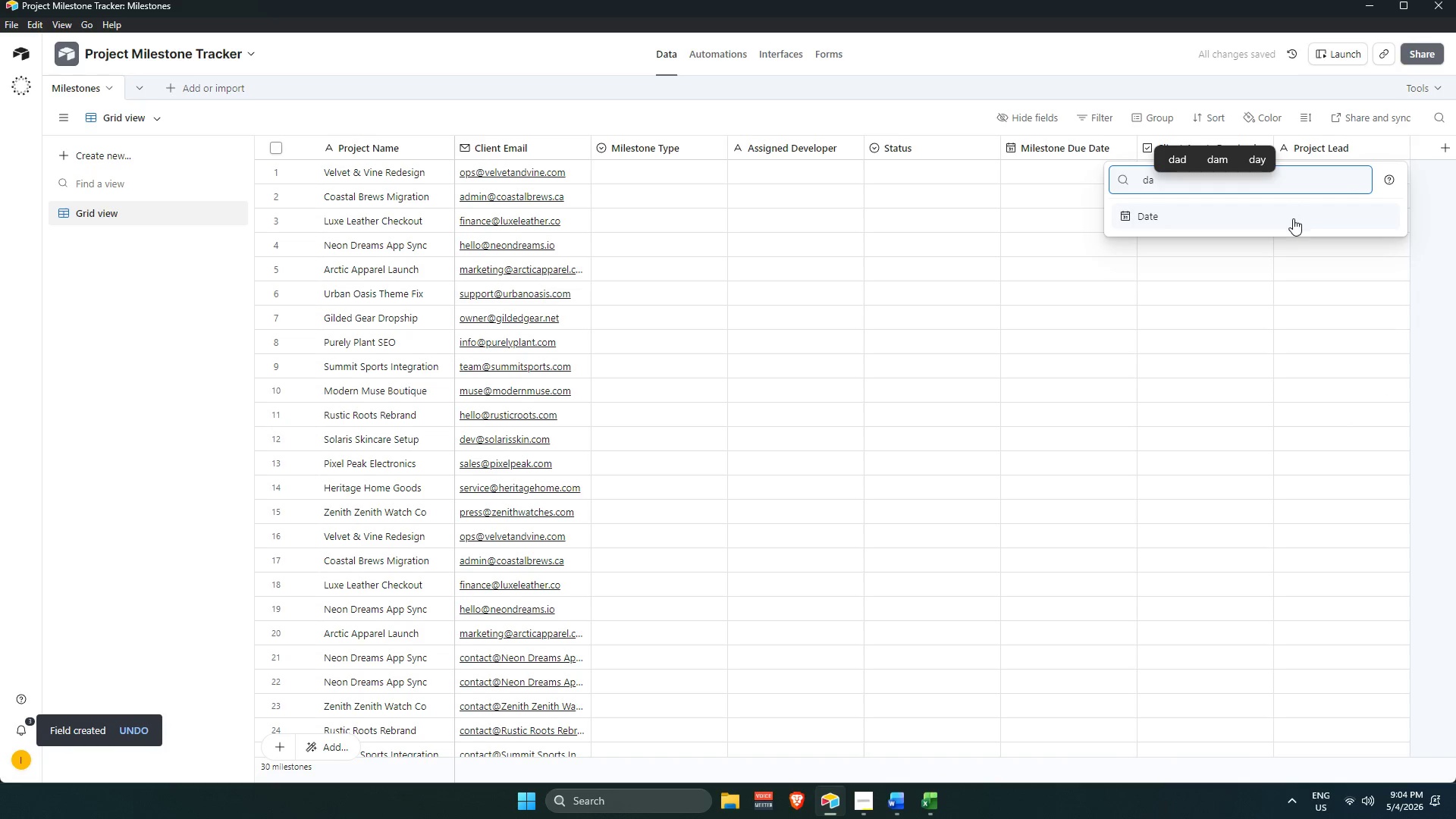 
left_click([1292, 218])
 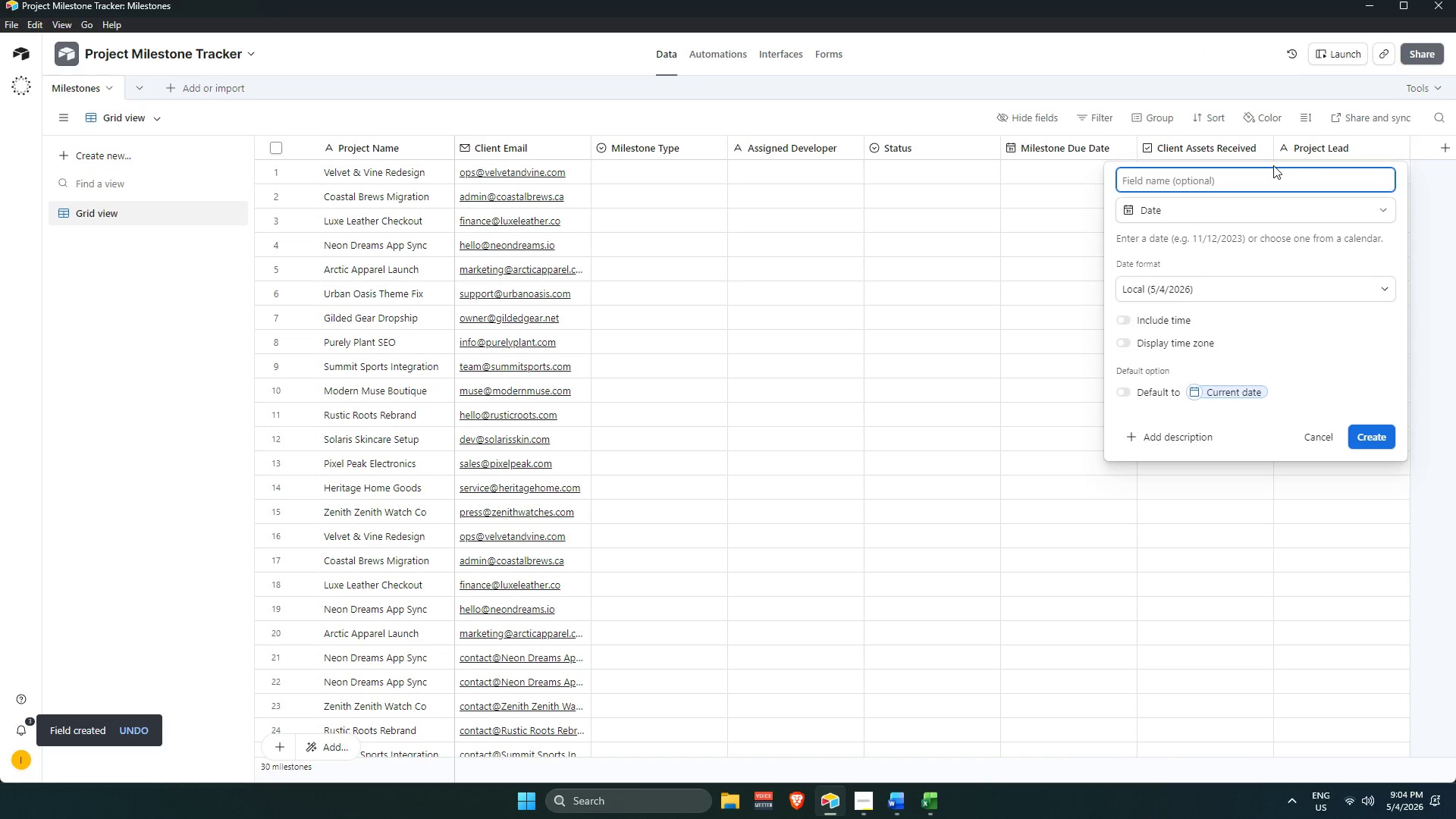 
type(Last )
 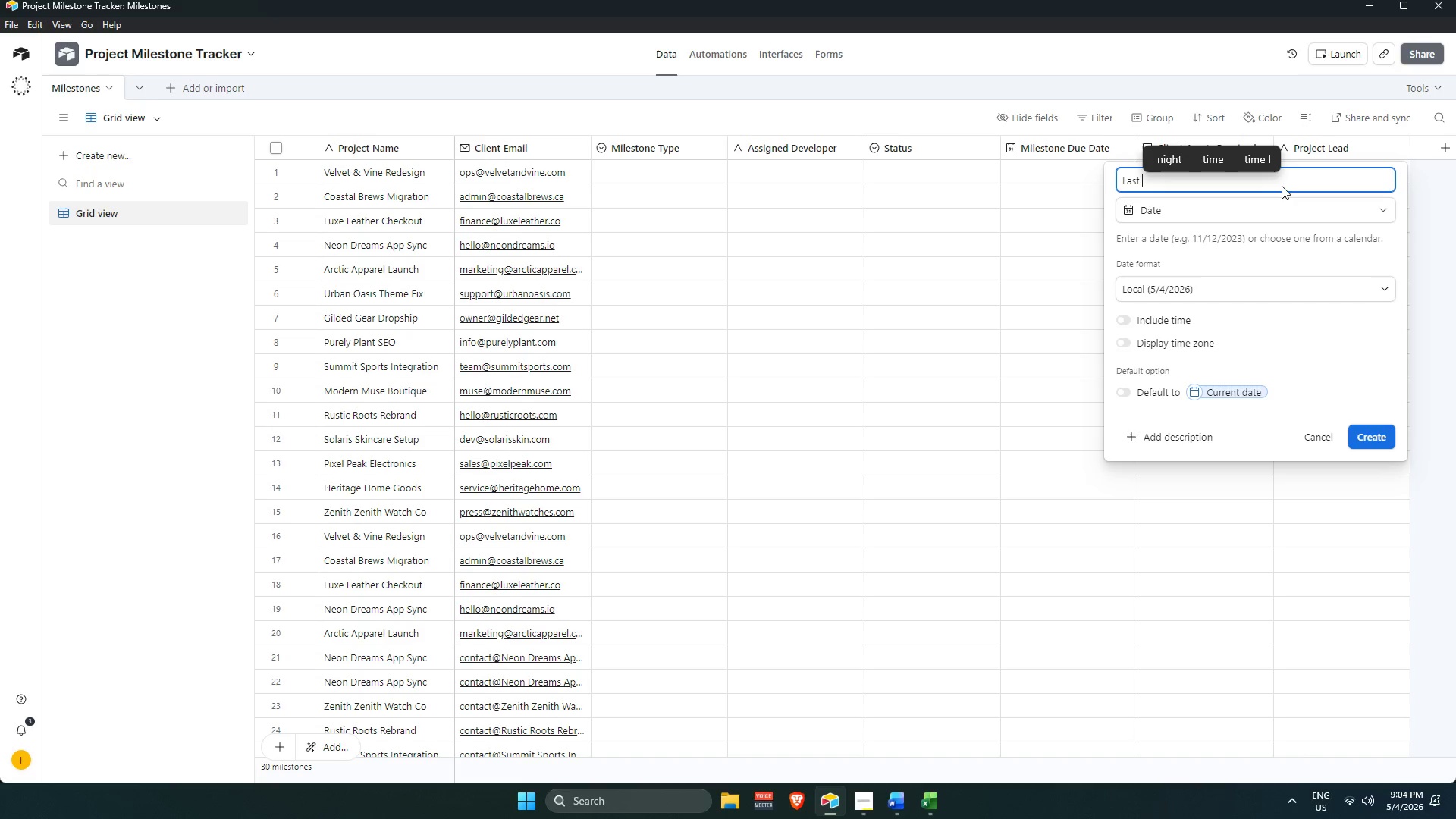 
type(Status)
 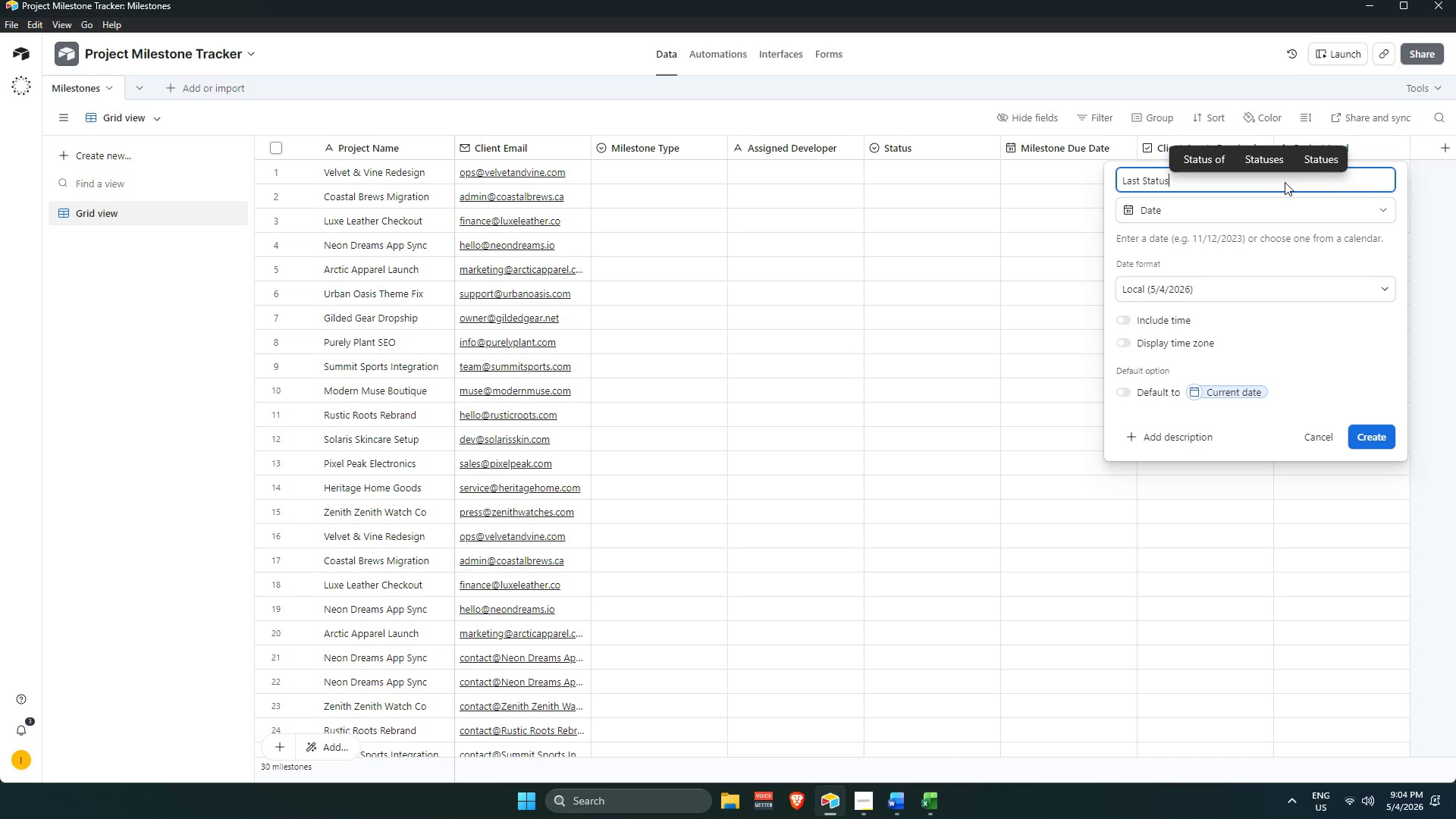 
type( Cha)
 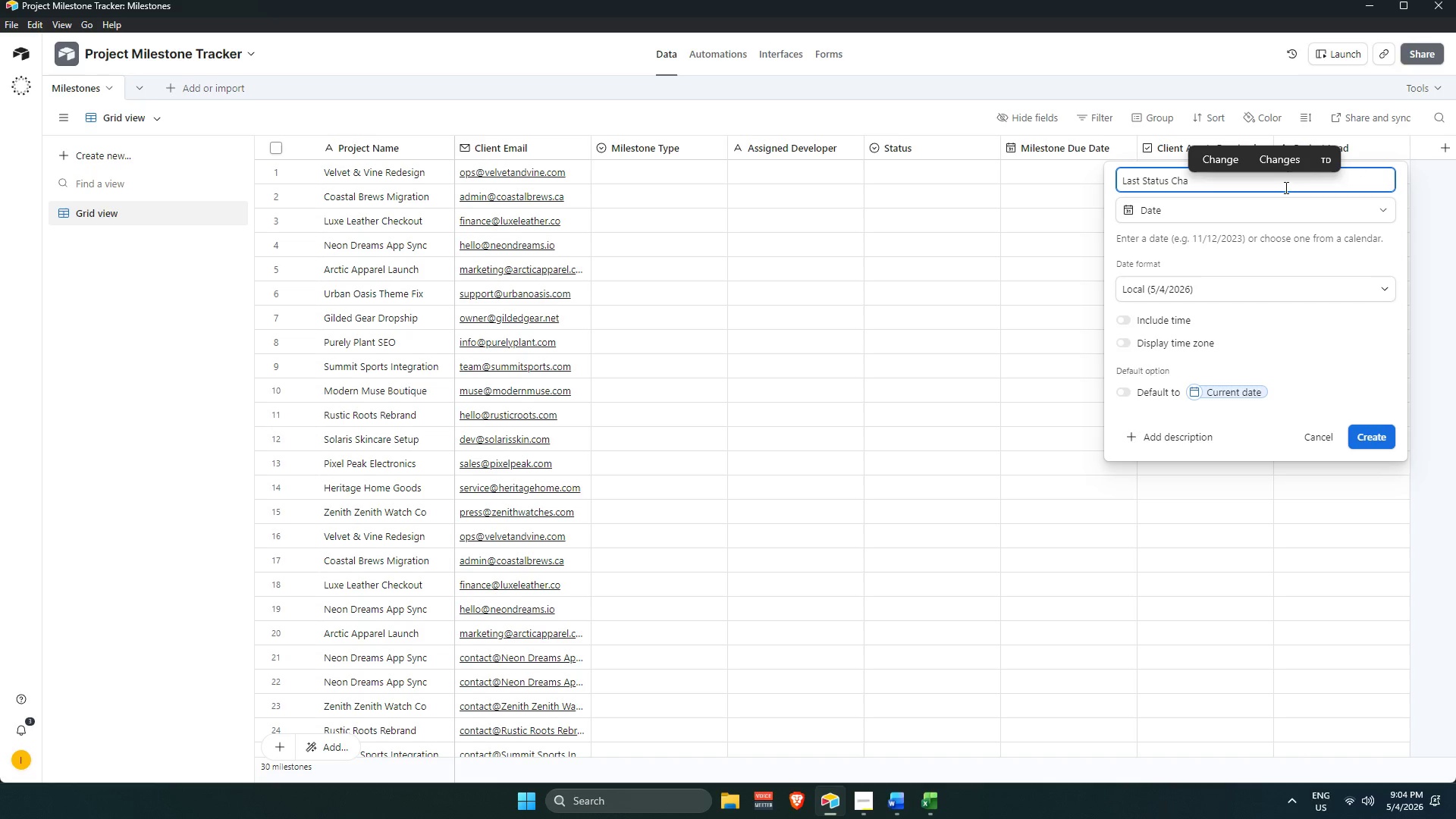 
type(nge)
 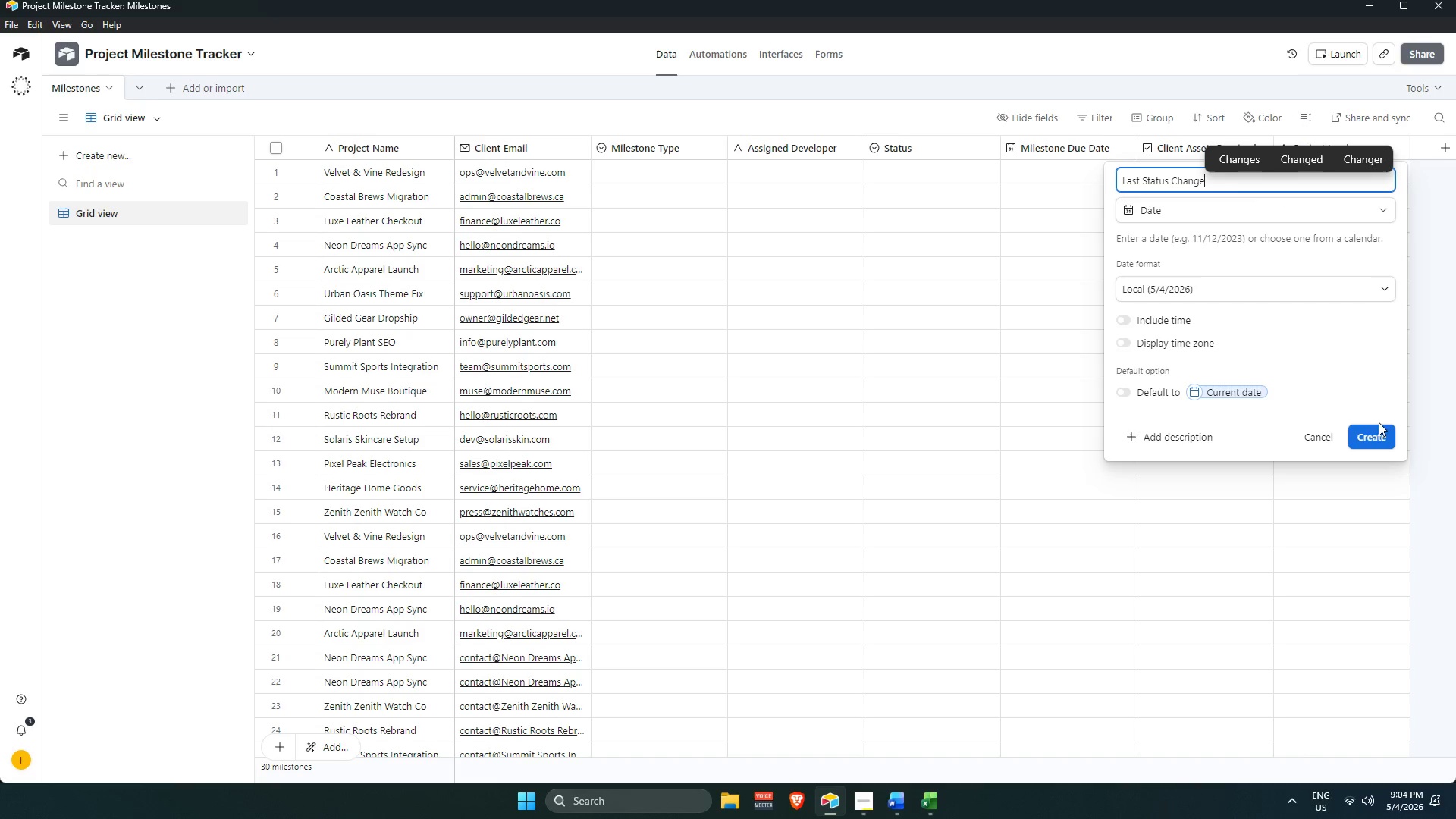 
left_click([1383, 433])